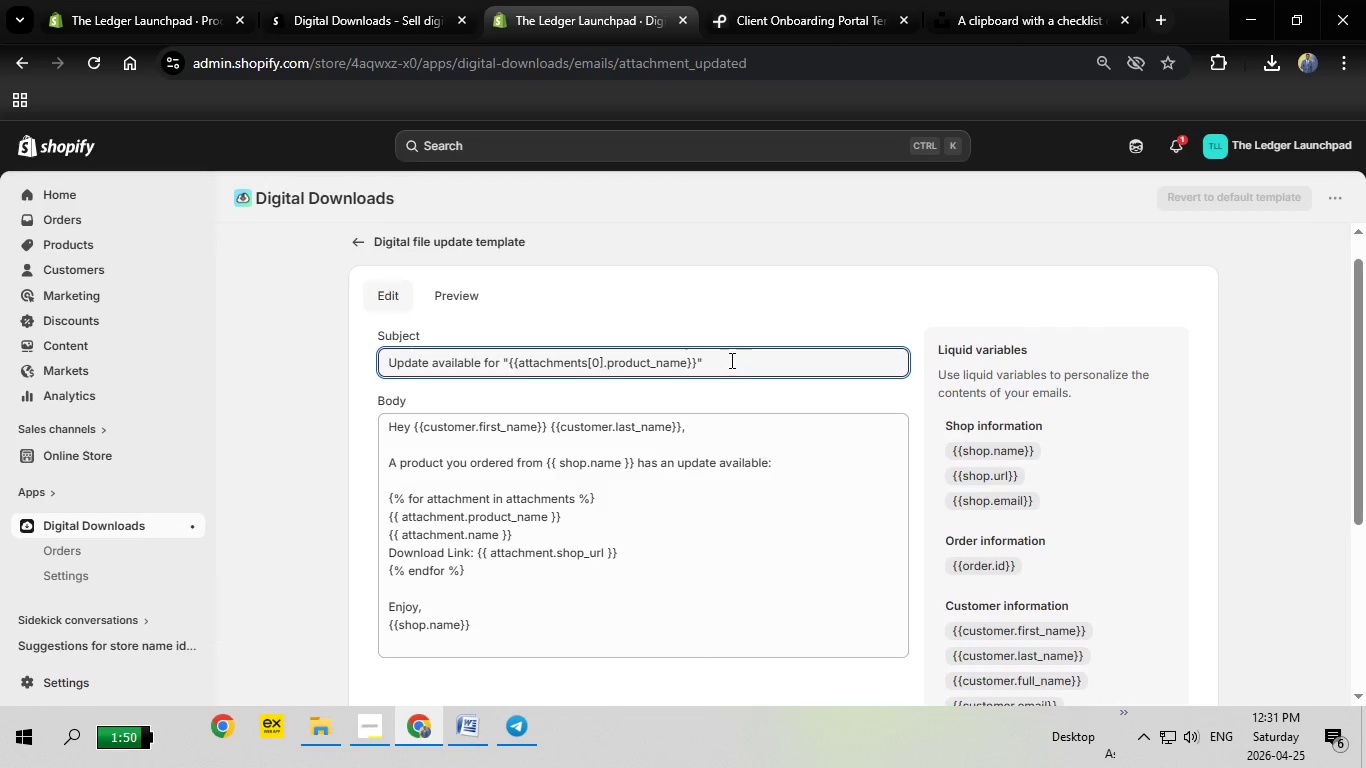 
left_click_drag(start_coordinate=[728, 362], to_coordinate=[503, 361])
 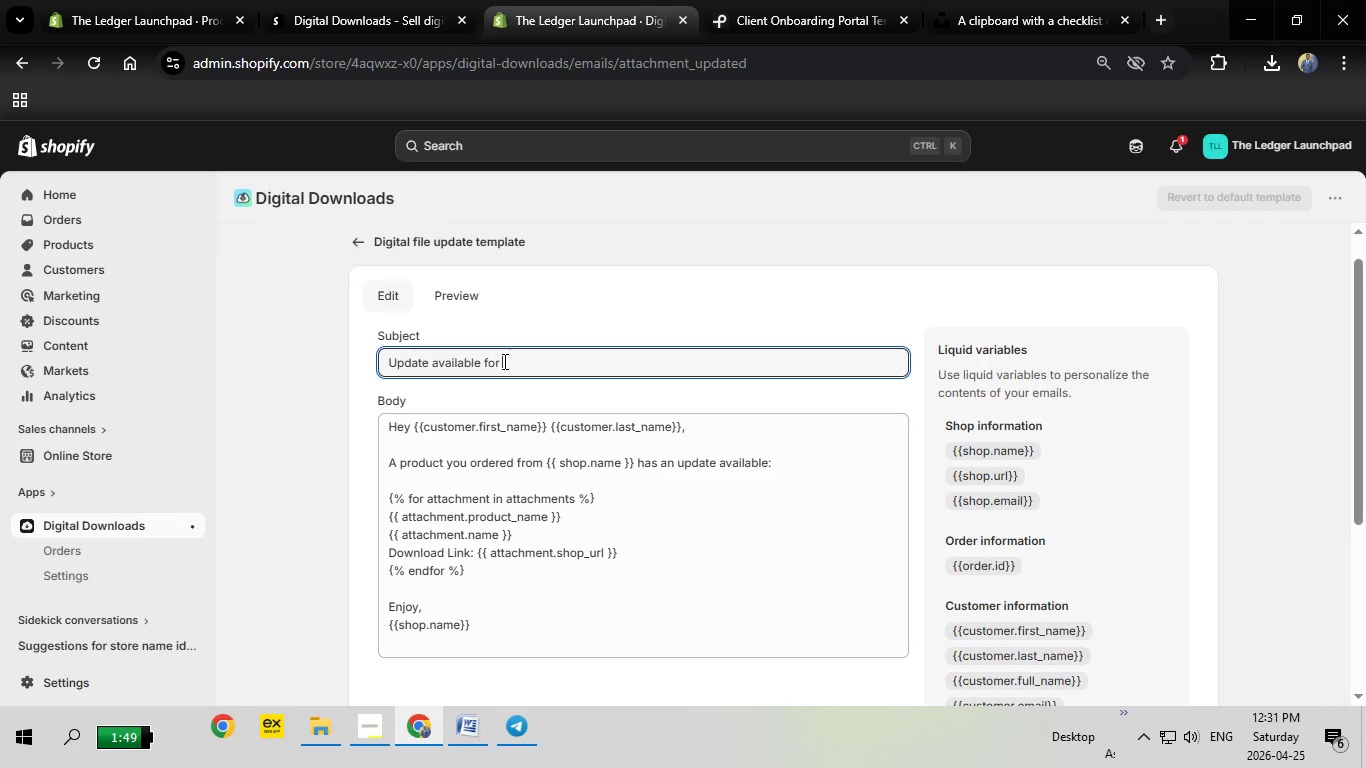 
key(Backspace)
type(Digital Products)
 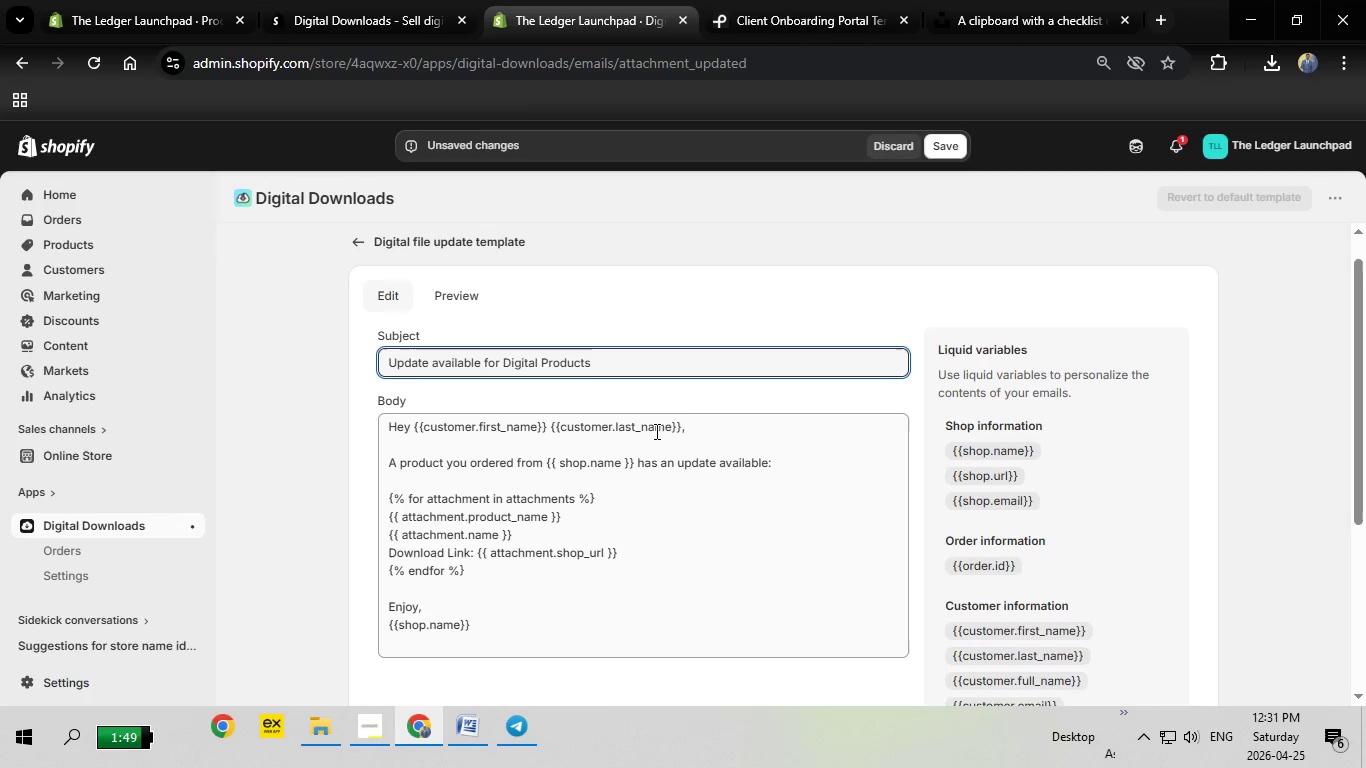 
left_click([570, 573])
 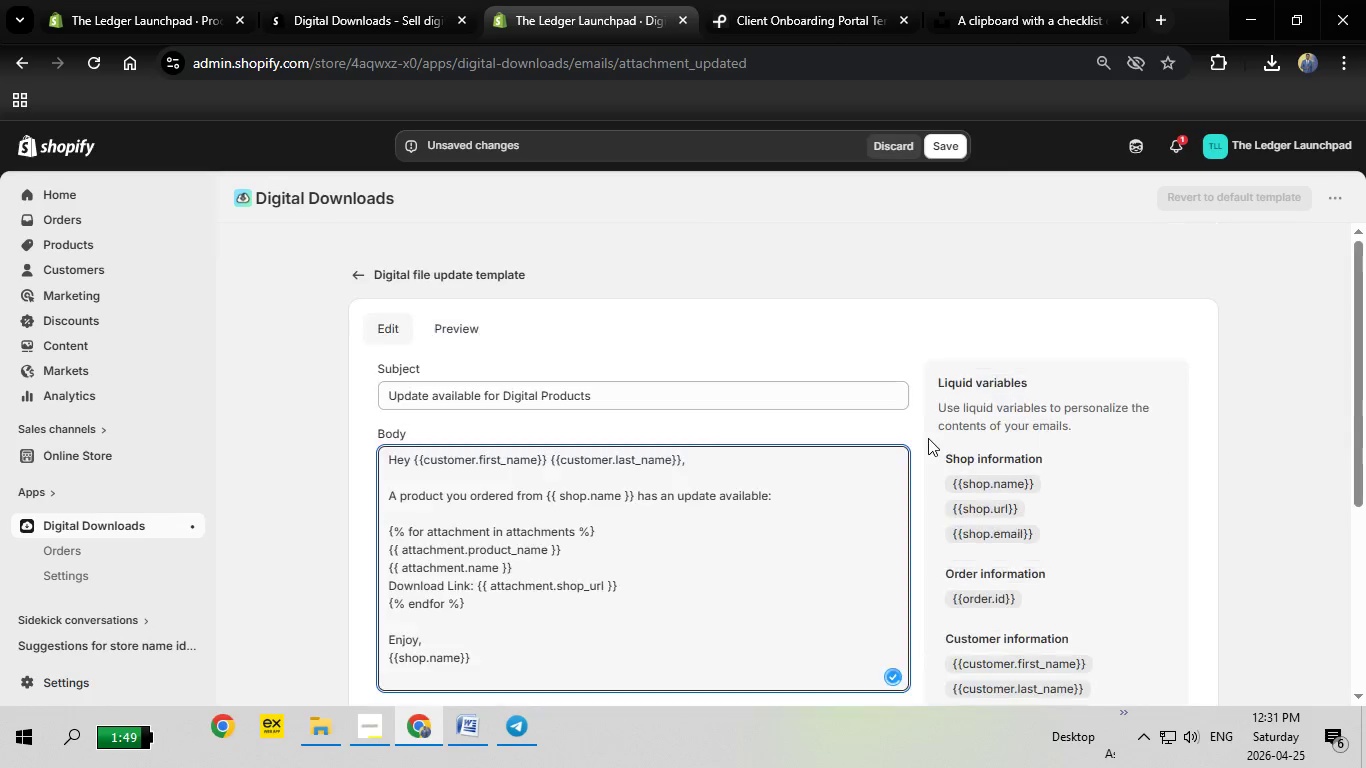 
left_click([365, 280])
 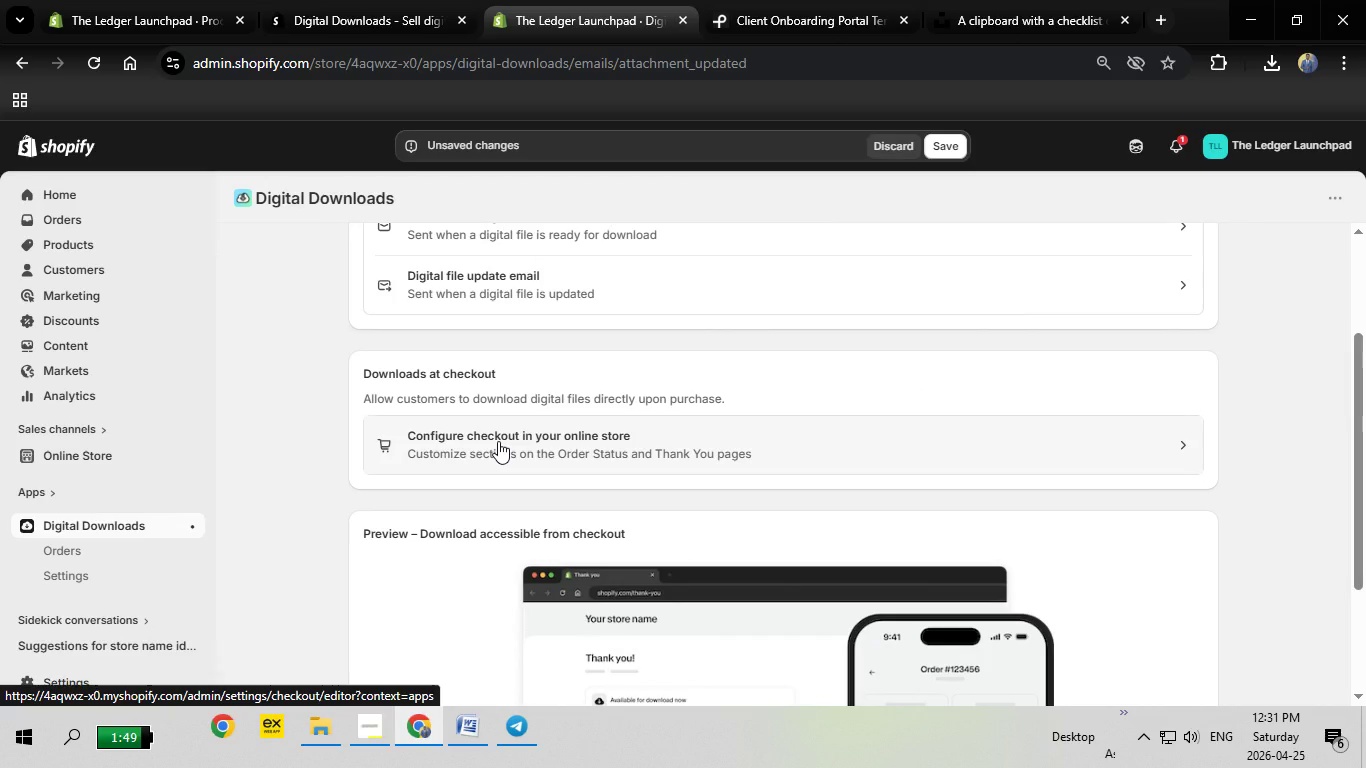 
left_click([498, 441])
 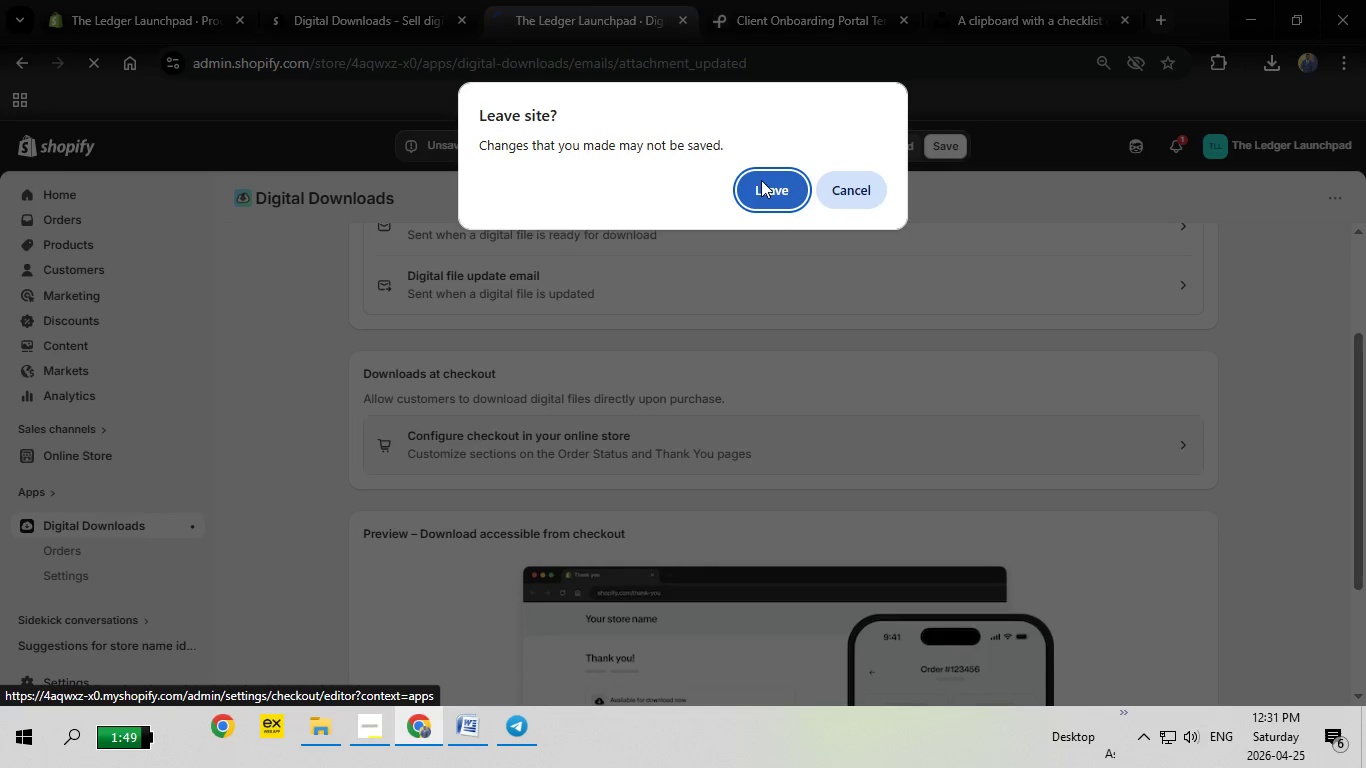 
left_click([840, 183])
 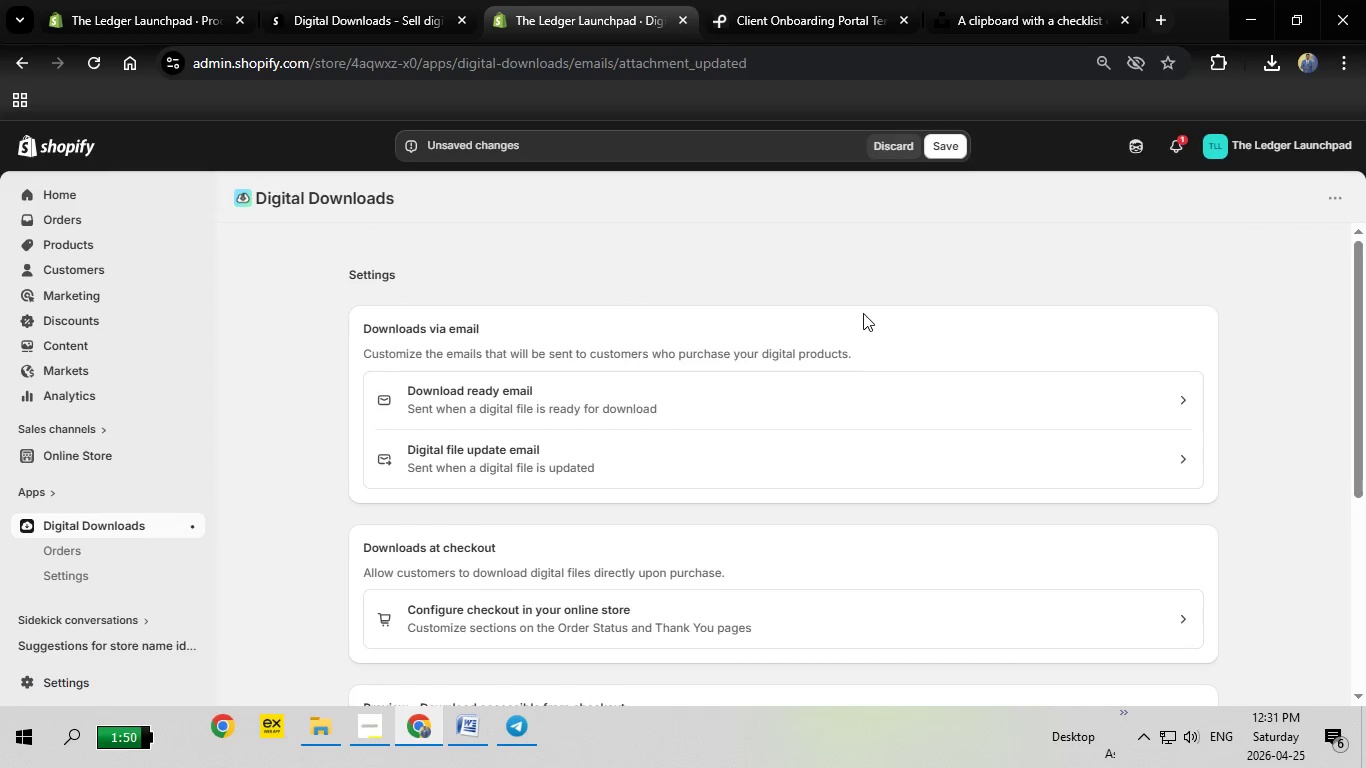 
mouse_move([518, 453])
 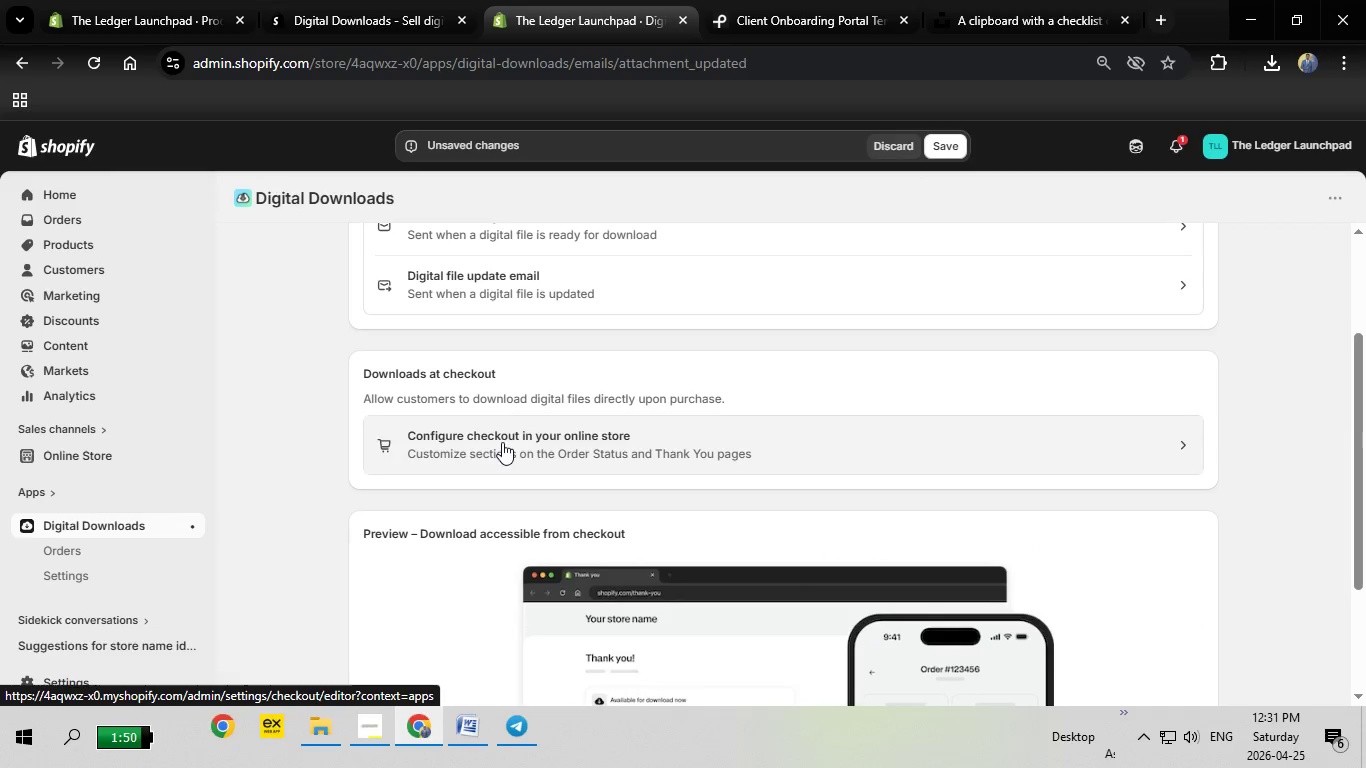 
left_click([502, 442])
 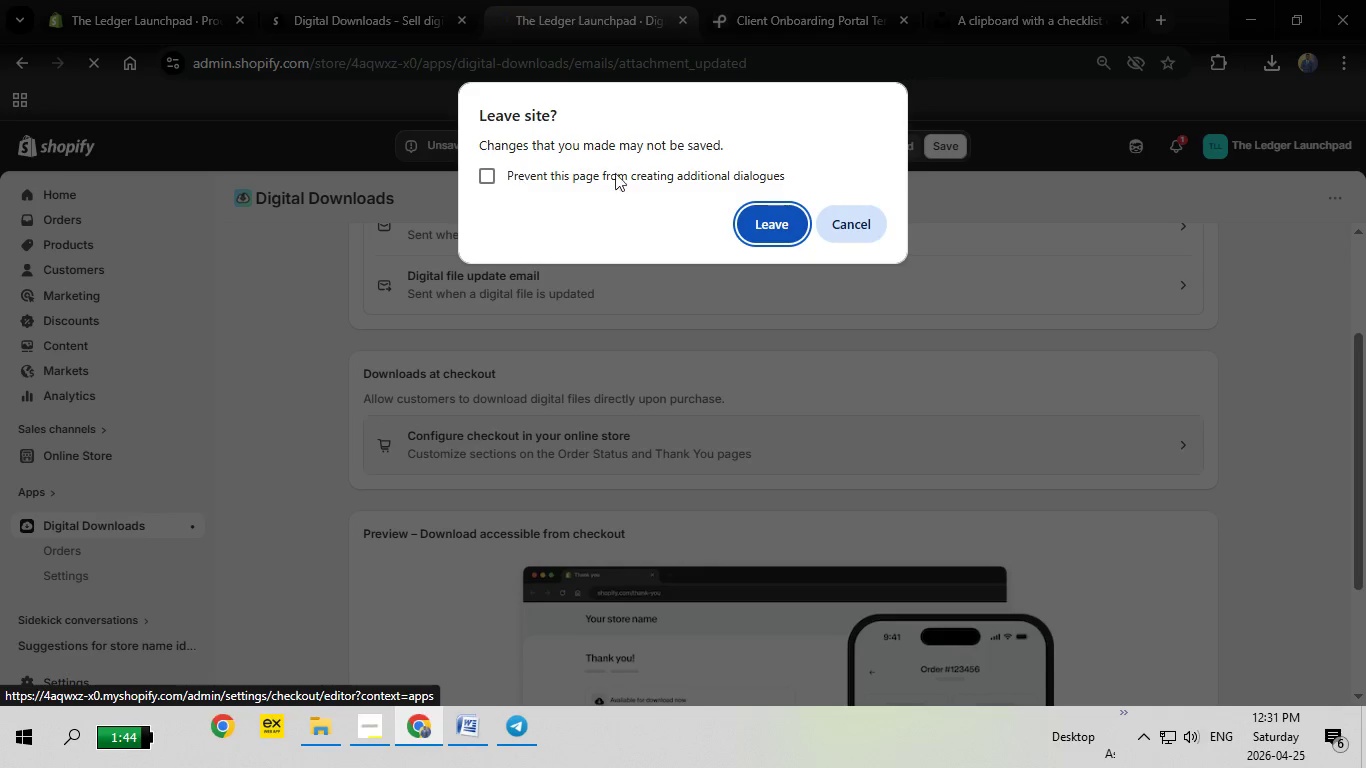 
left_click([778, 213])
 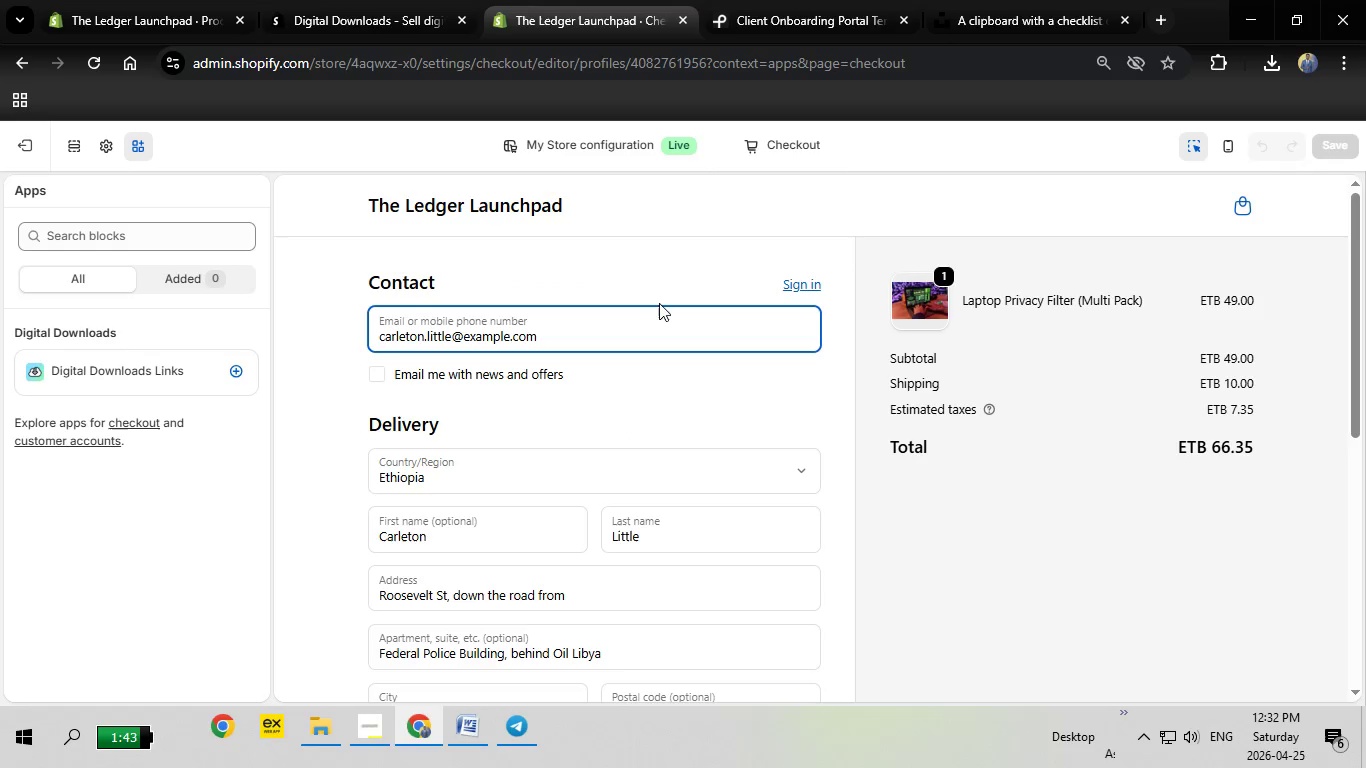 
wait(47.33)
 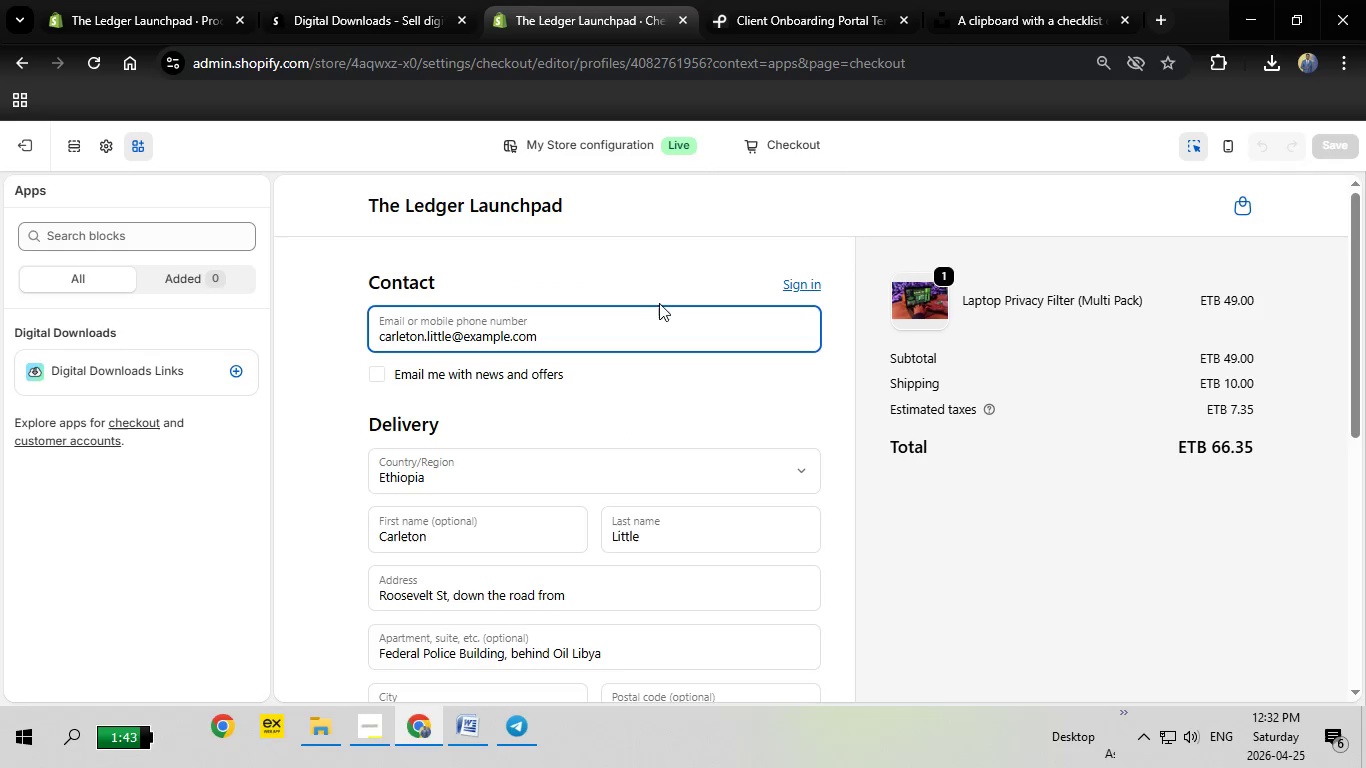 
left_click([17, 150])
 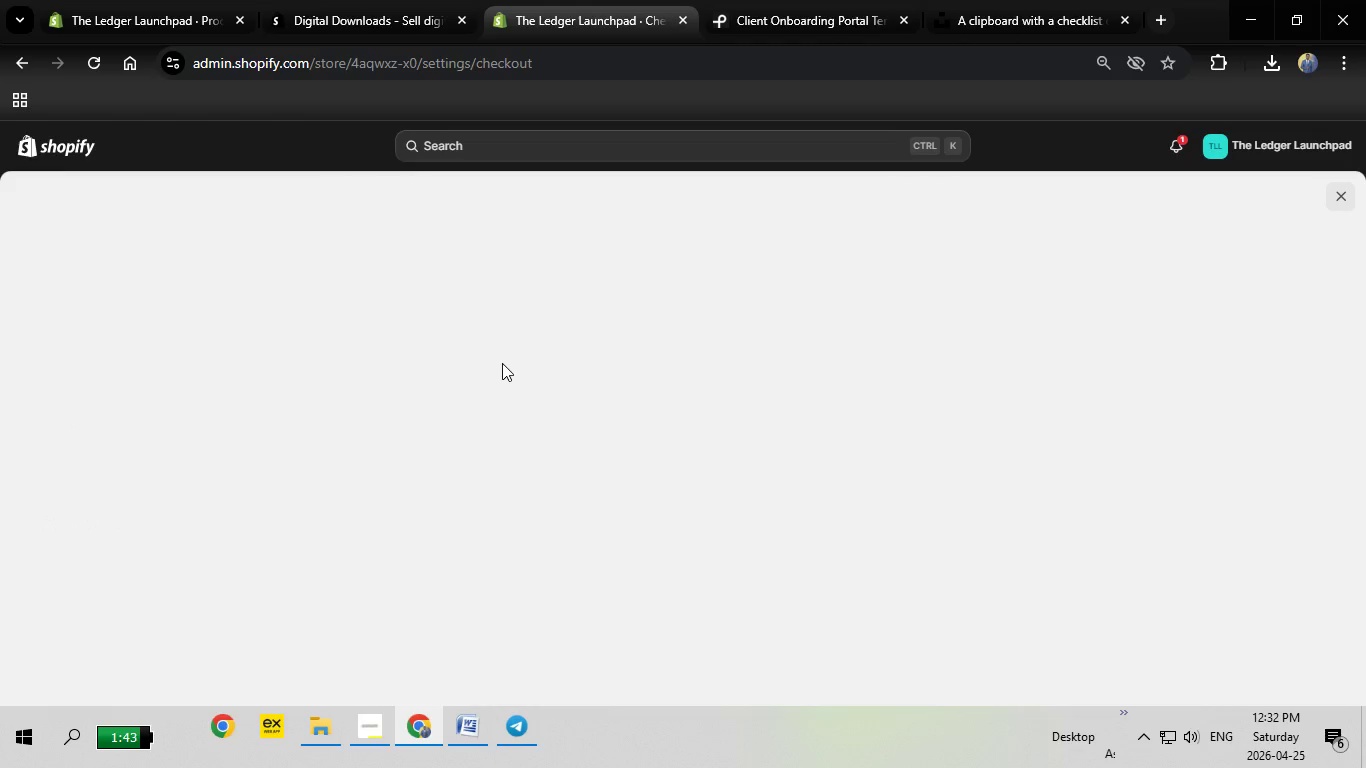 
wait(12.84)
 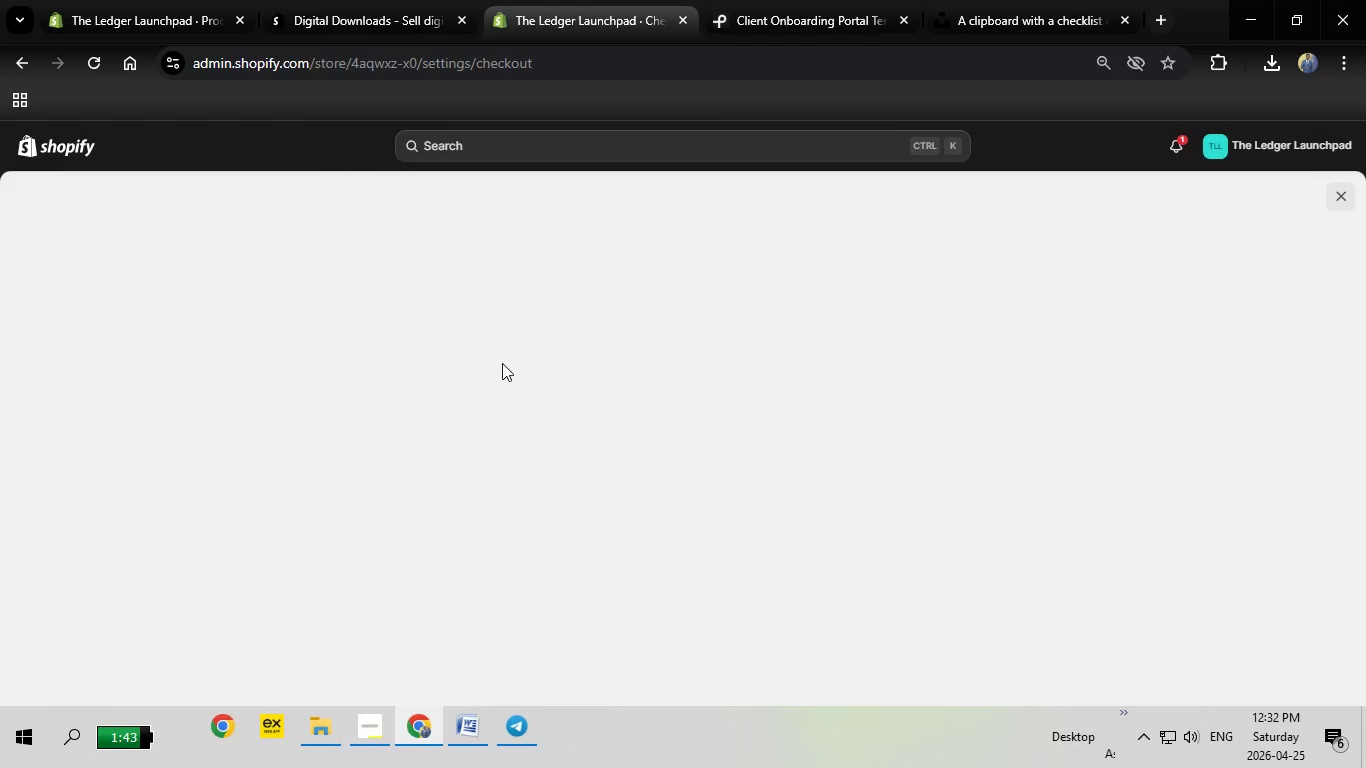 
left_click([1344, 199])
 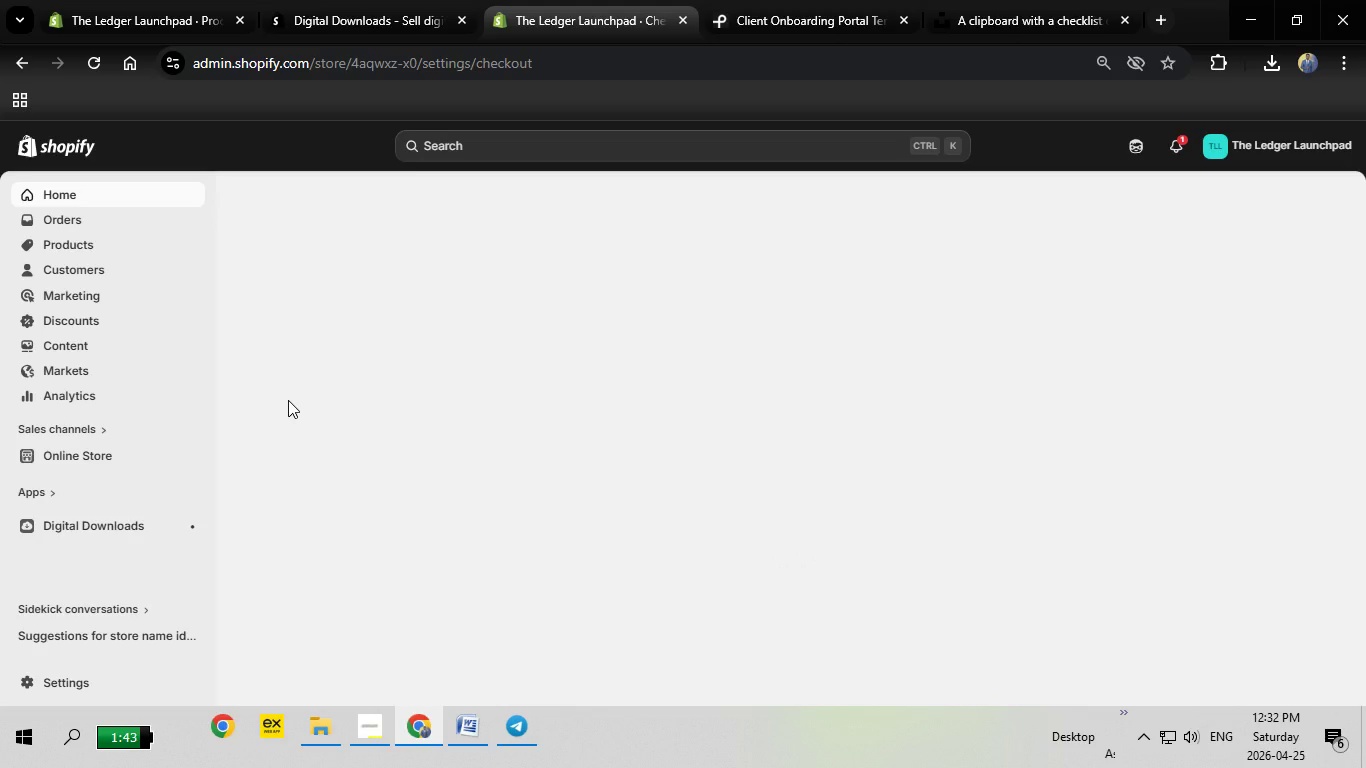 
wait(8.64)
 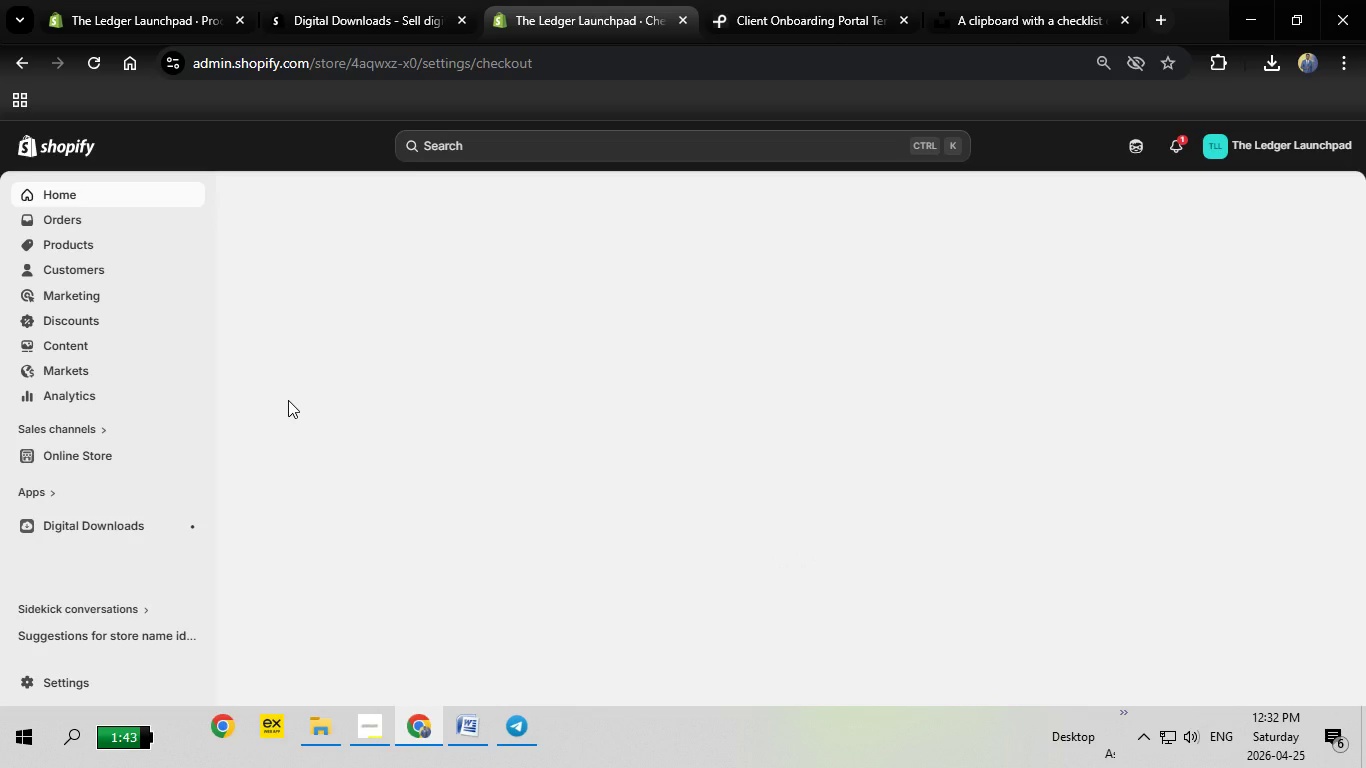 
left_click([89, 450])
 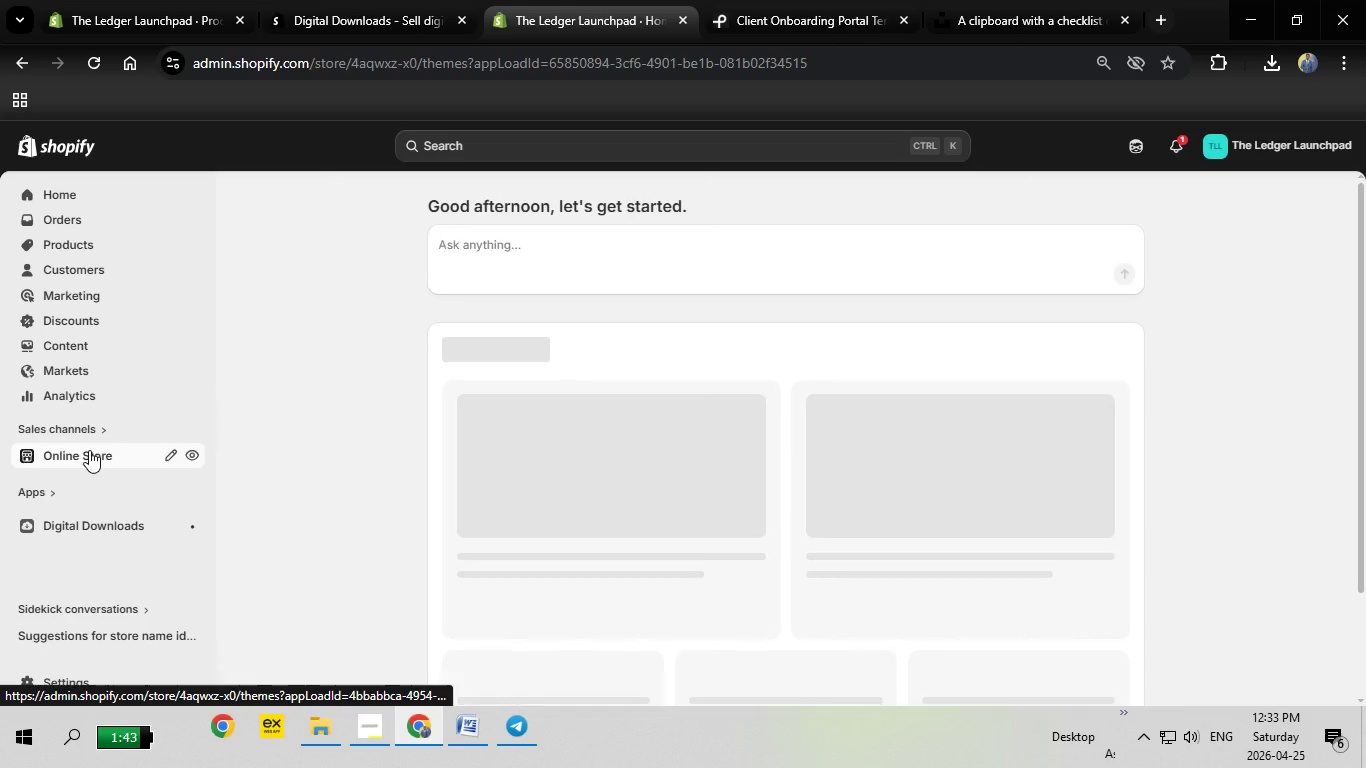 
mouse_move([203, 472])
 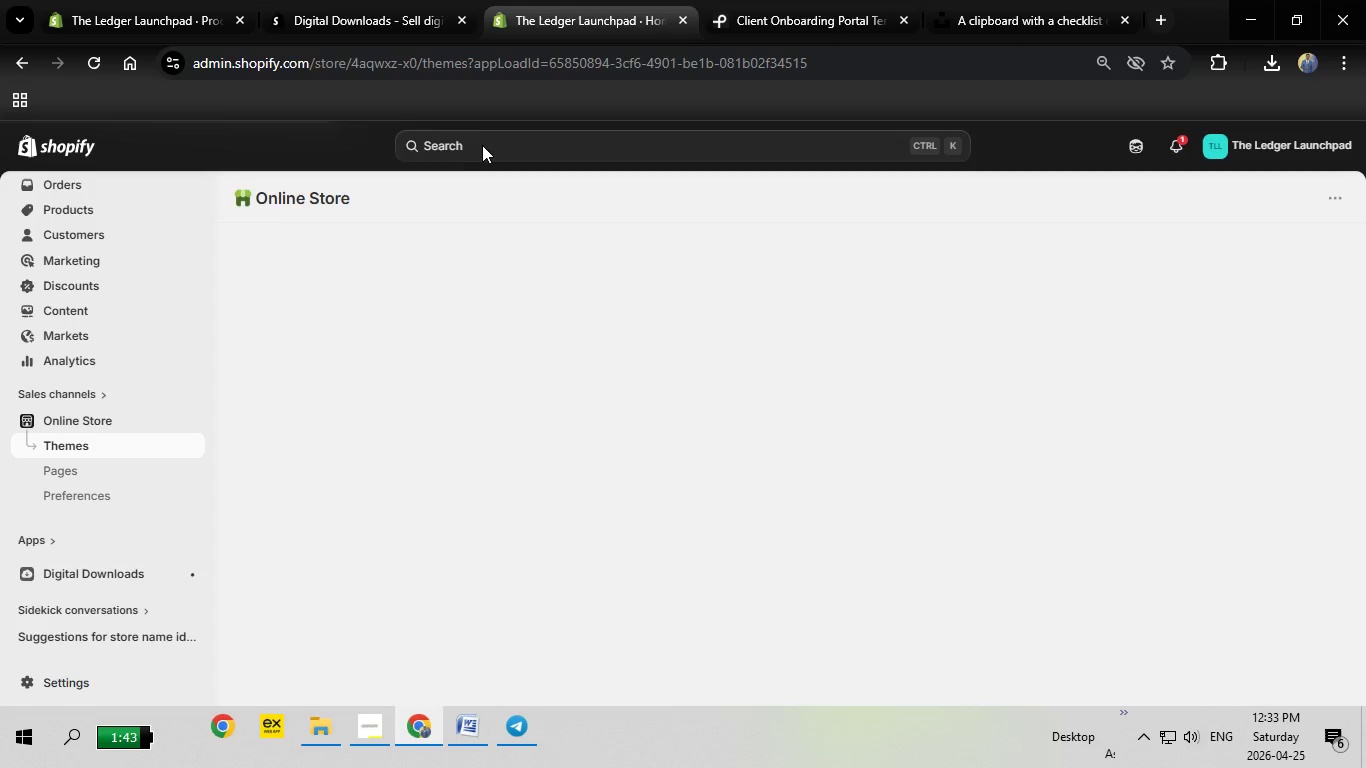 
left_click([482, 145])
 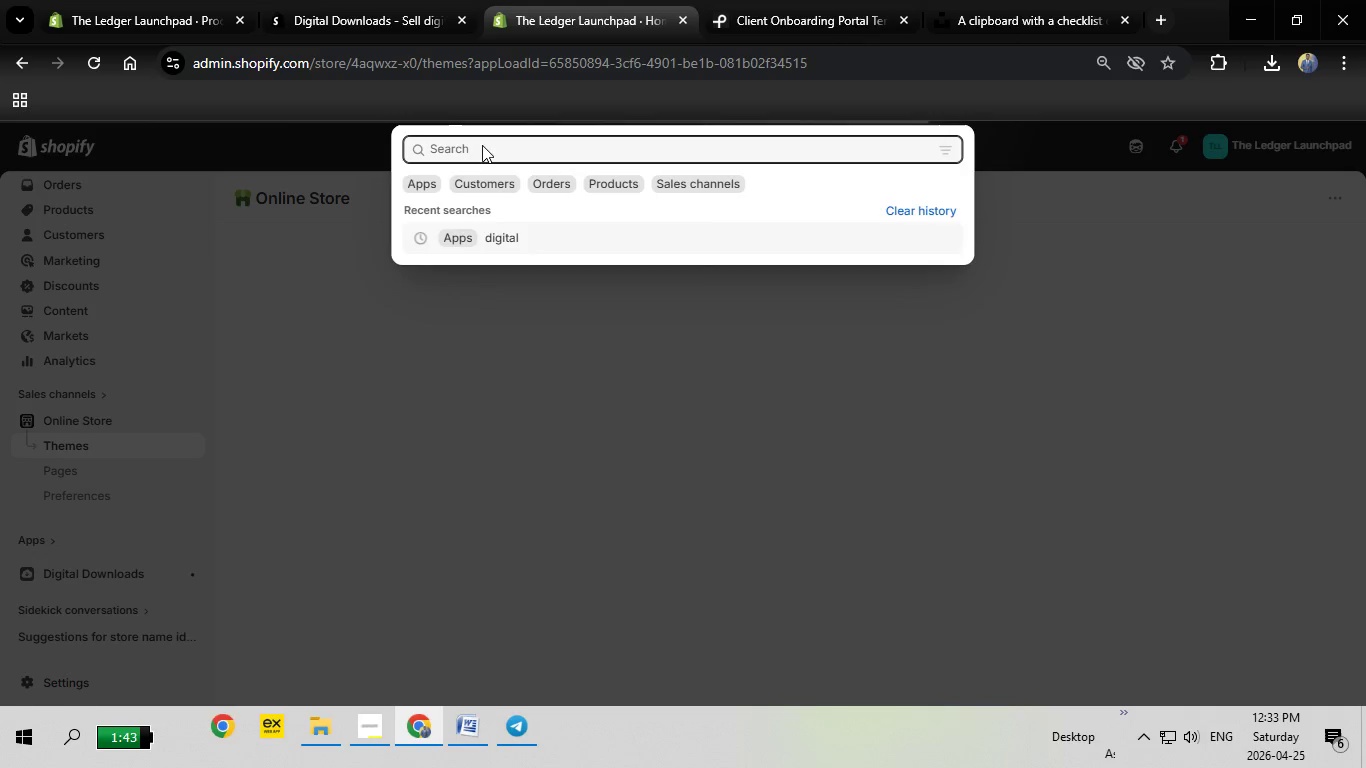 
type(naviga)
 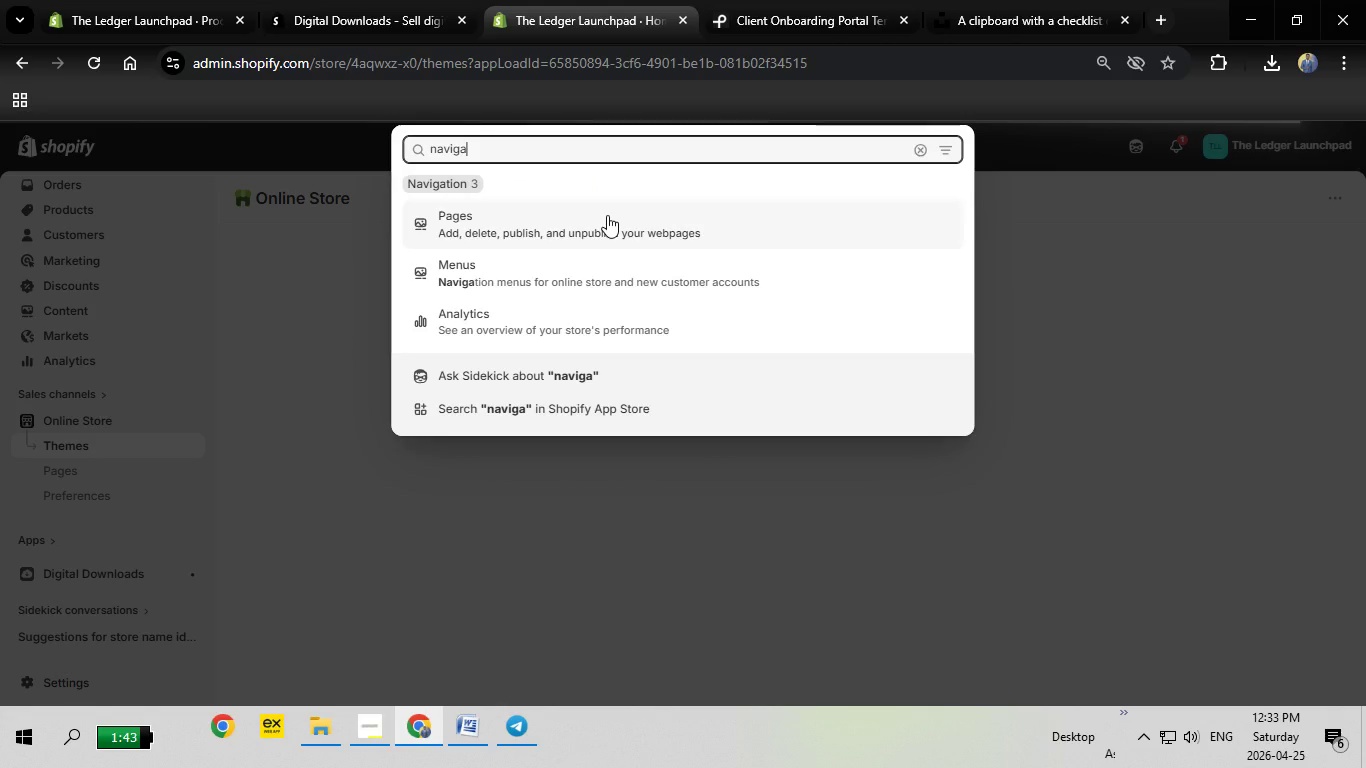 
left_click([482, 287])
 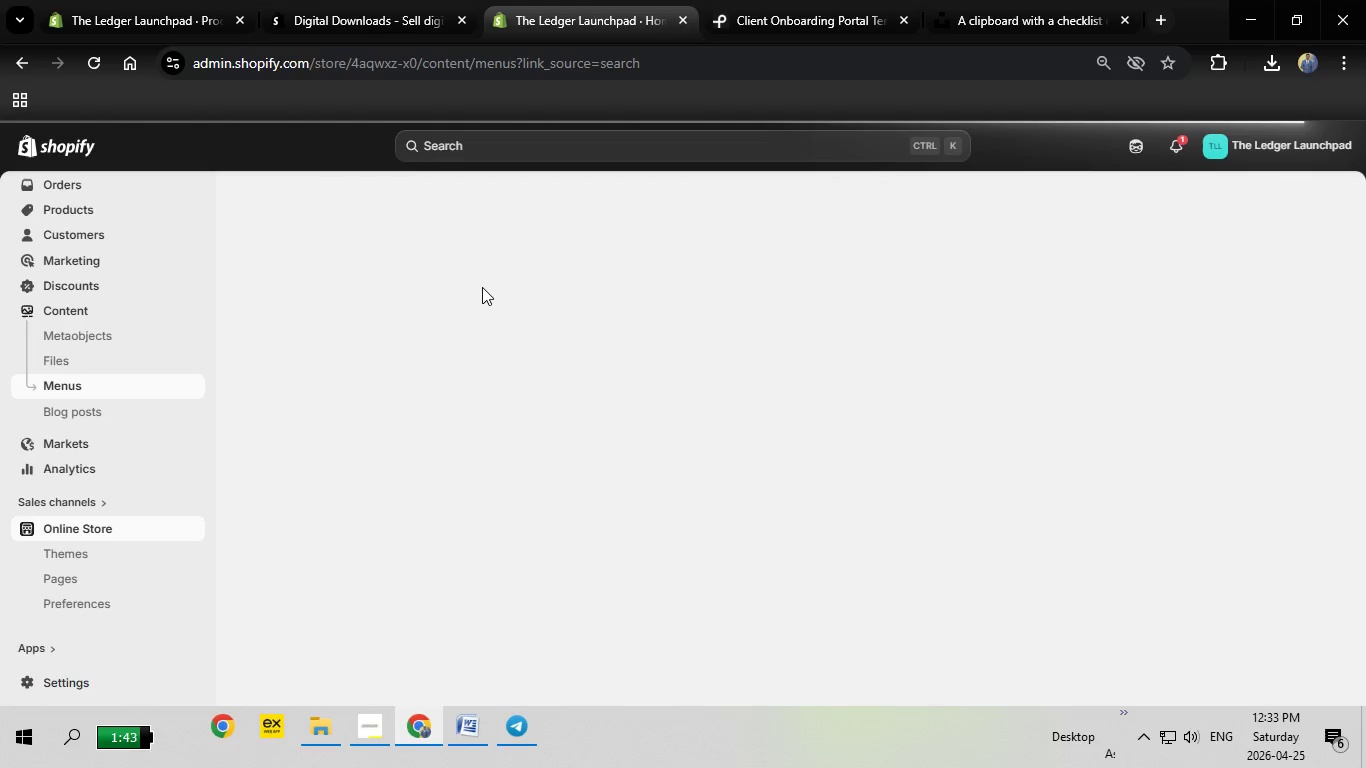 
wait(9.03)
 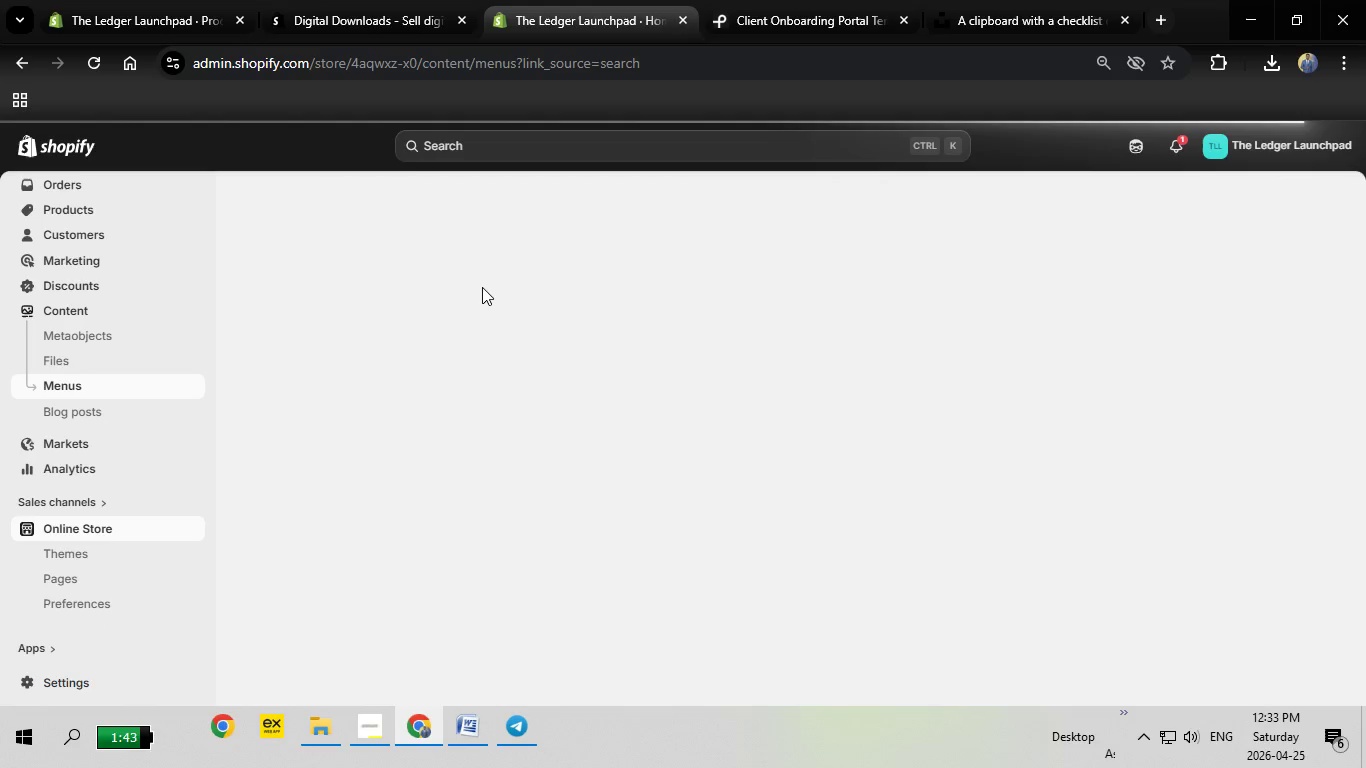 
left_click([319, 261])
 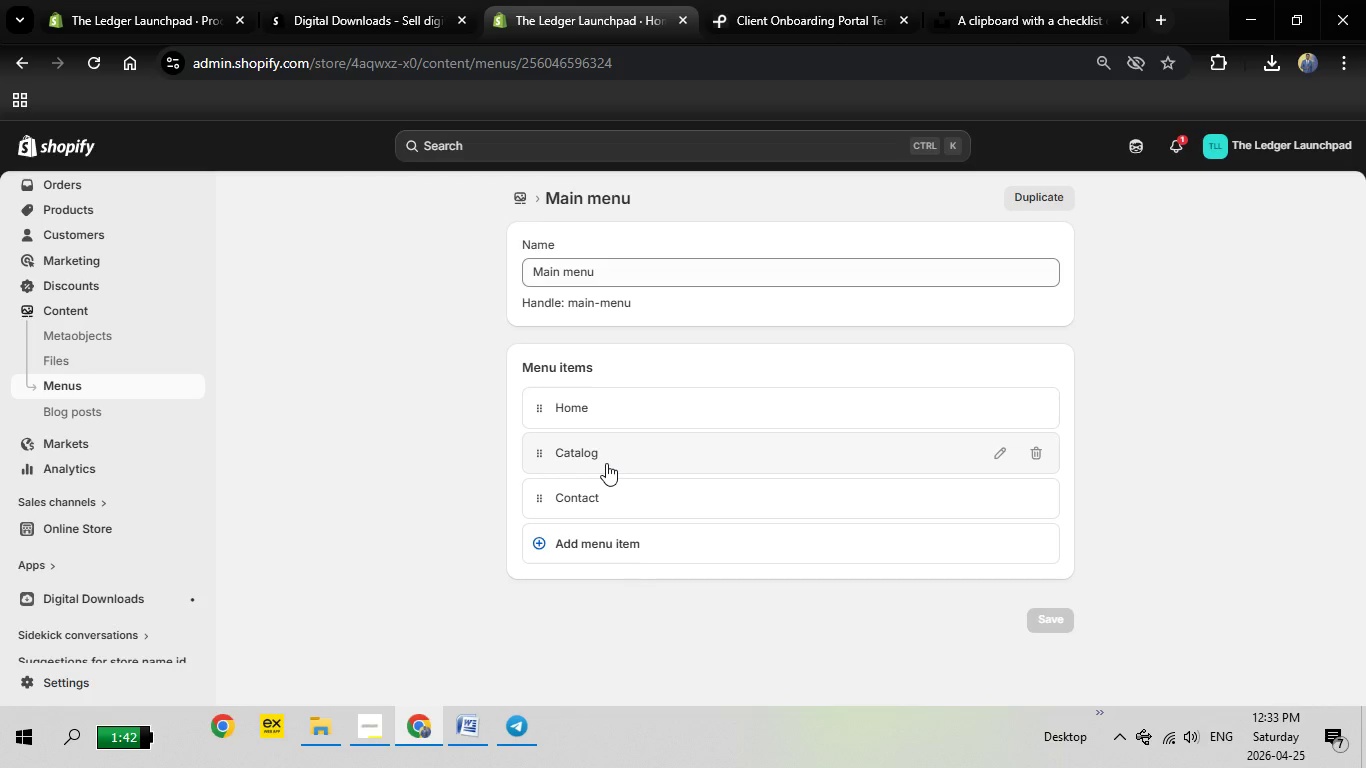 
wait(13.3)
 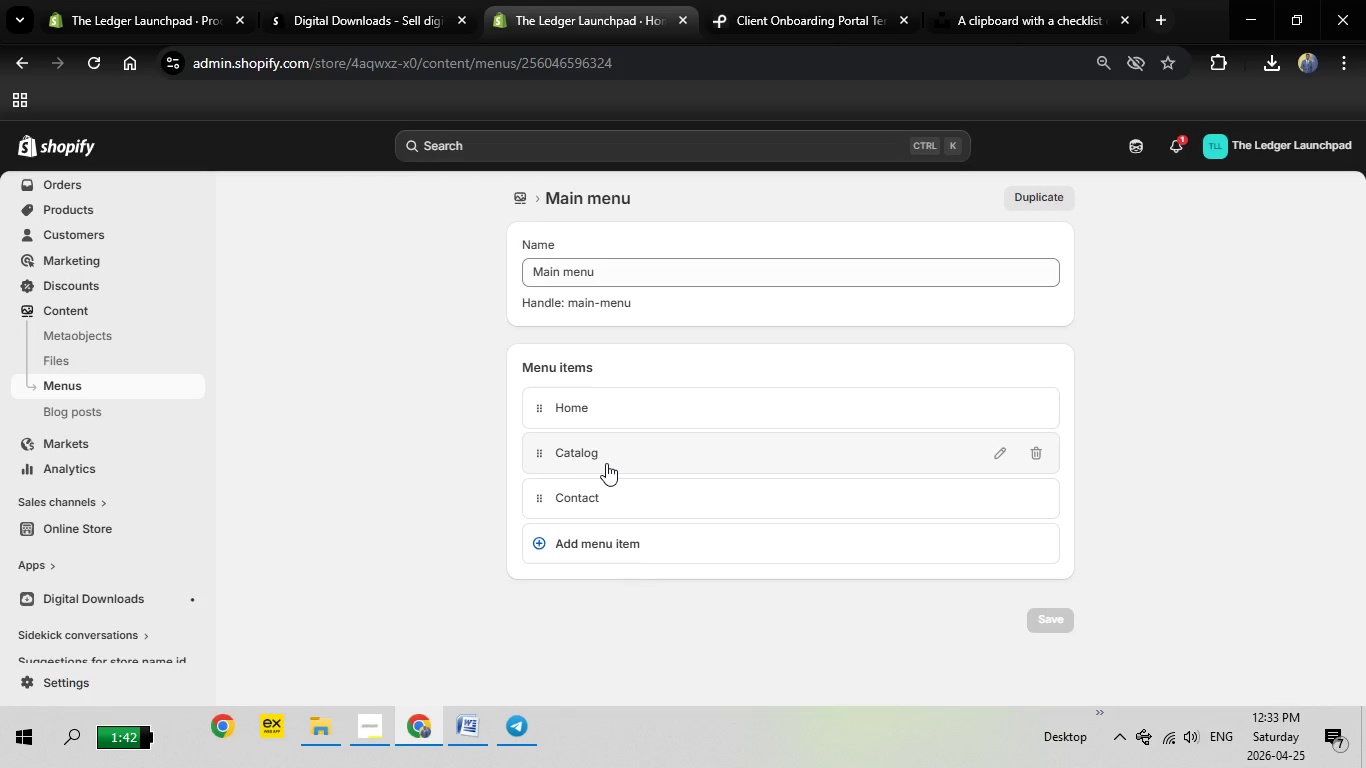 
left_click([1040, 454])
 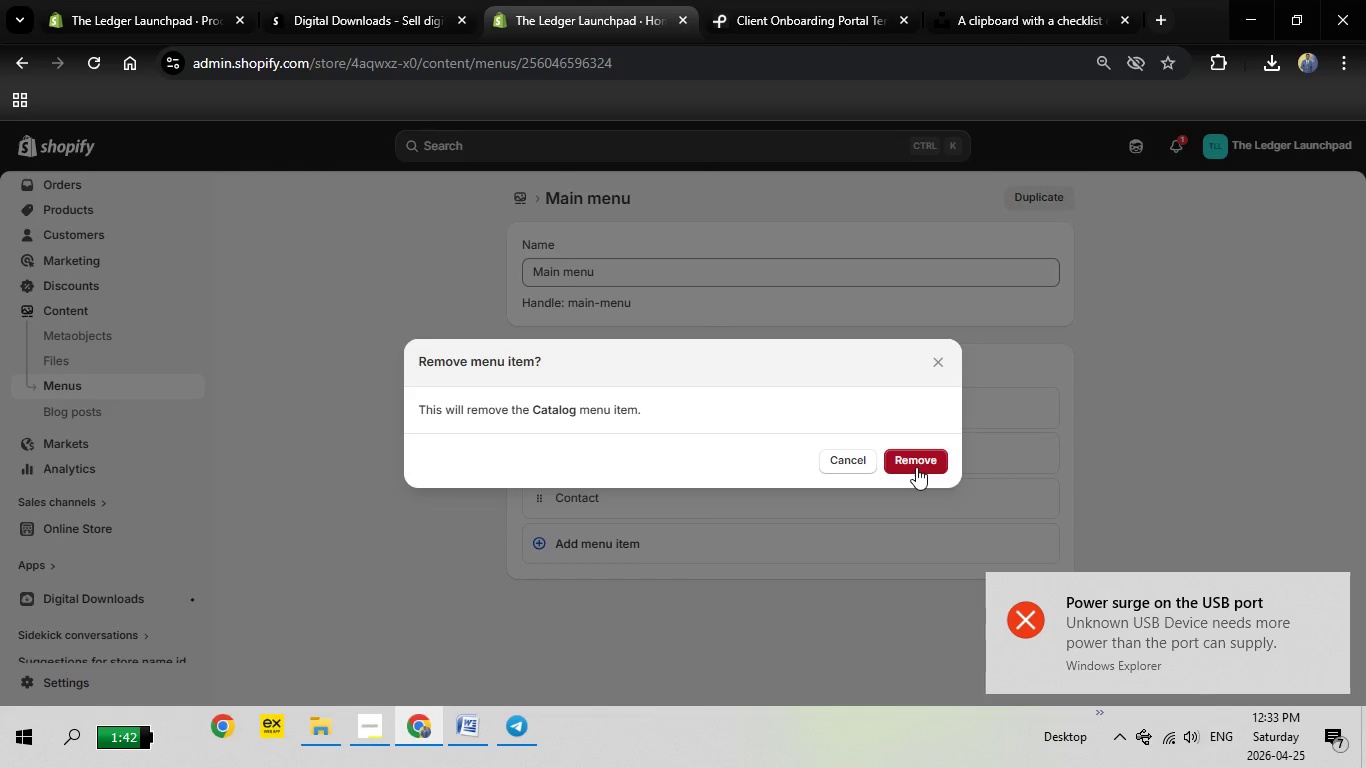 
left_click([916, 467])
 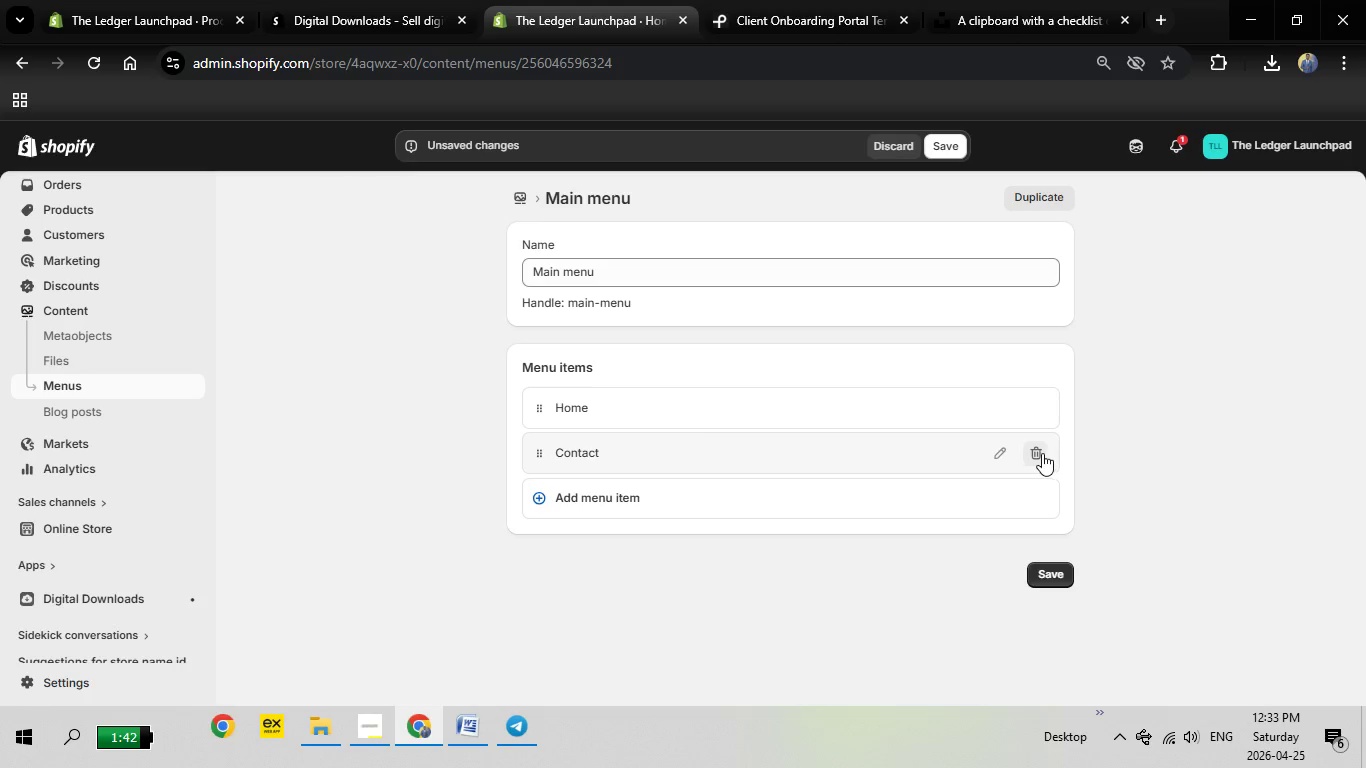 
left_click([1042, 454])
 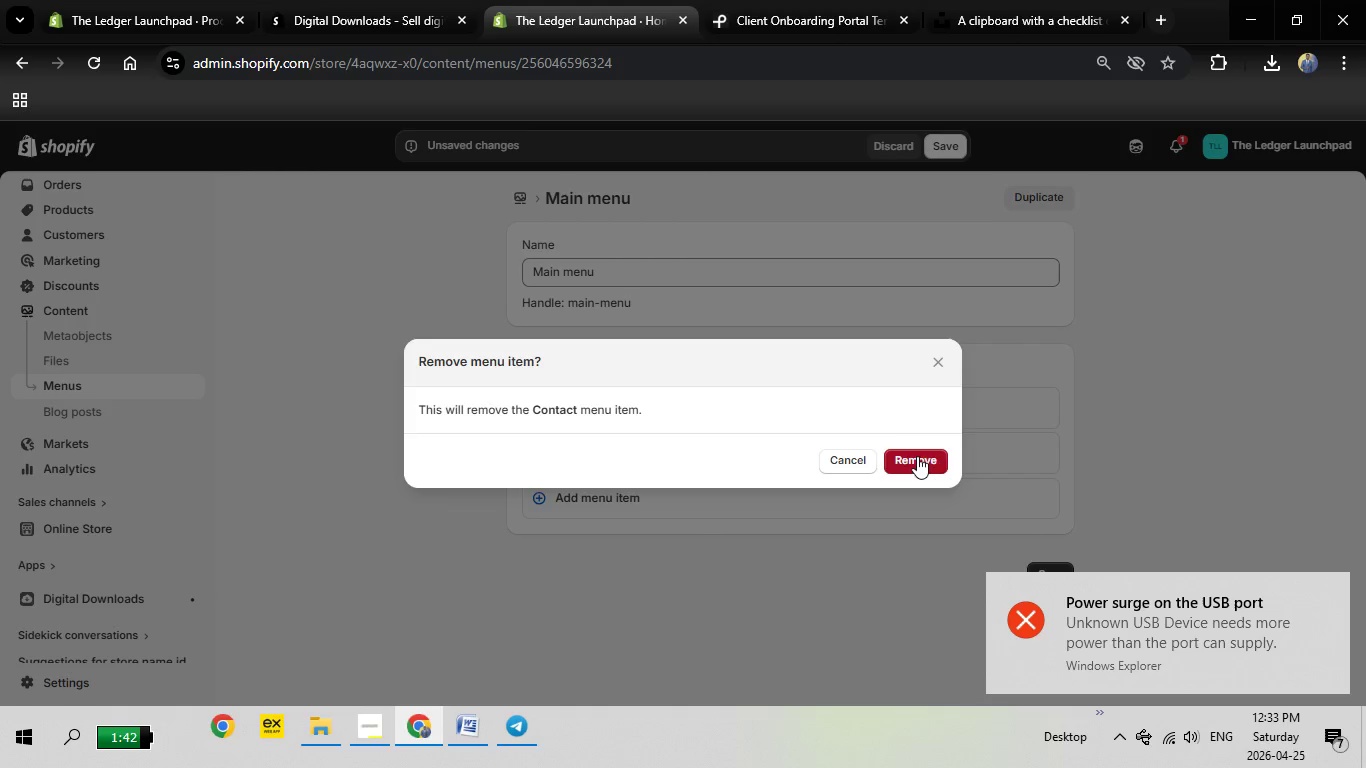 
left_click([917, 456])
 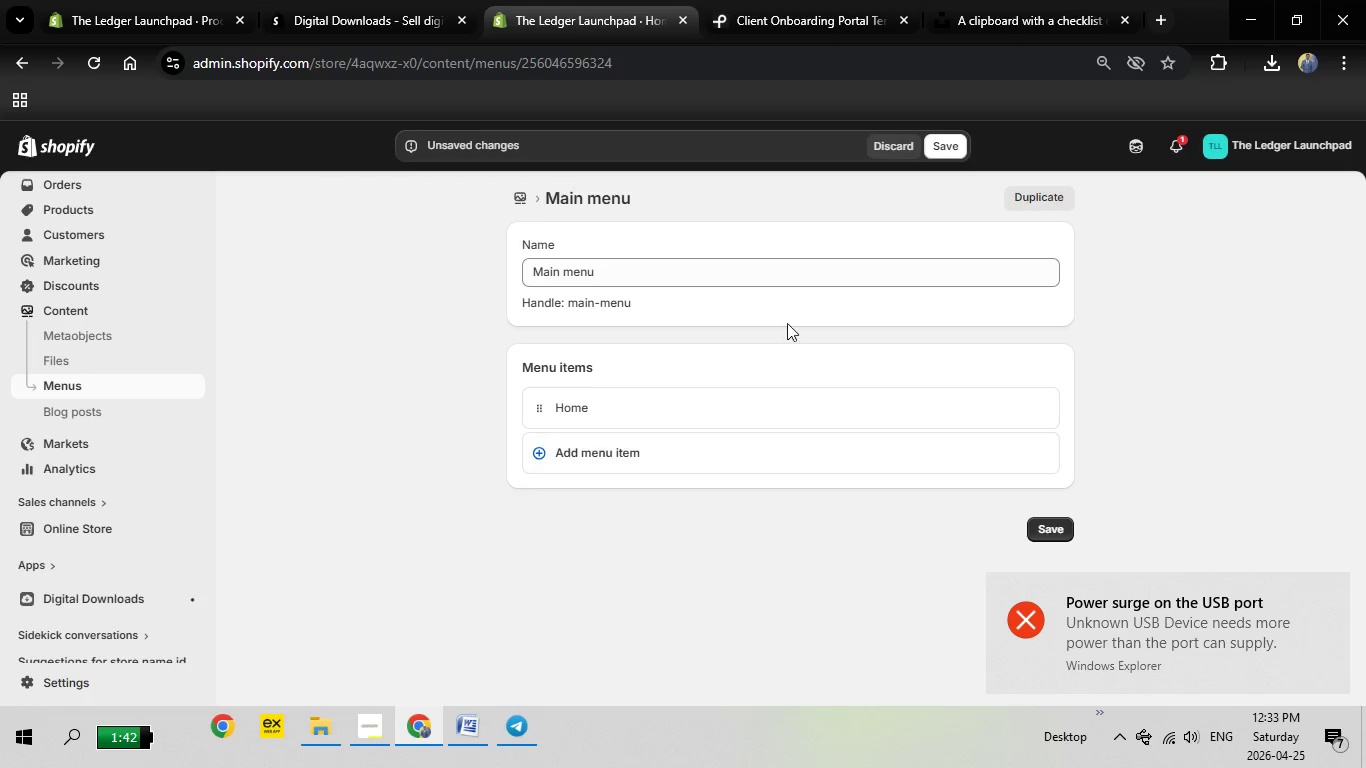 
wait(6.17)
 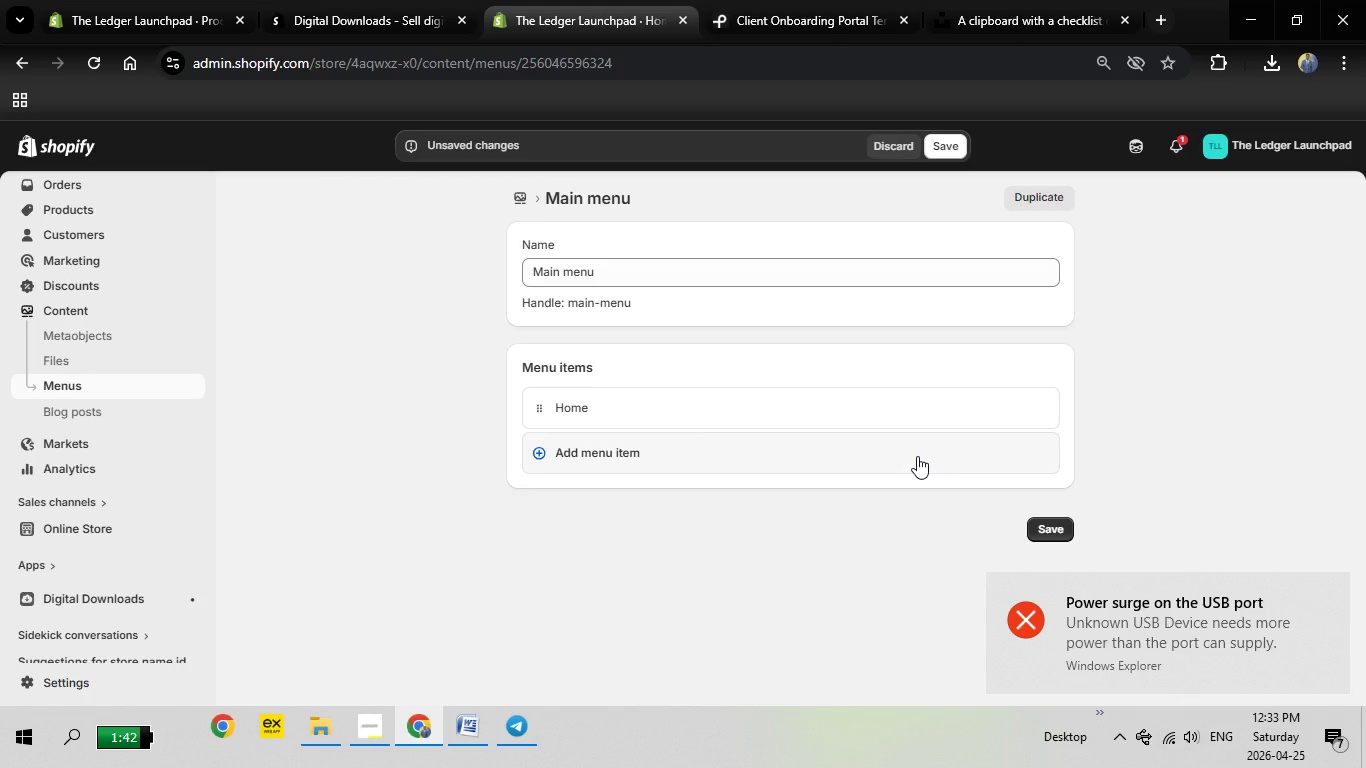 
left_click([593, 443])
 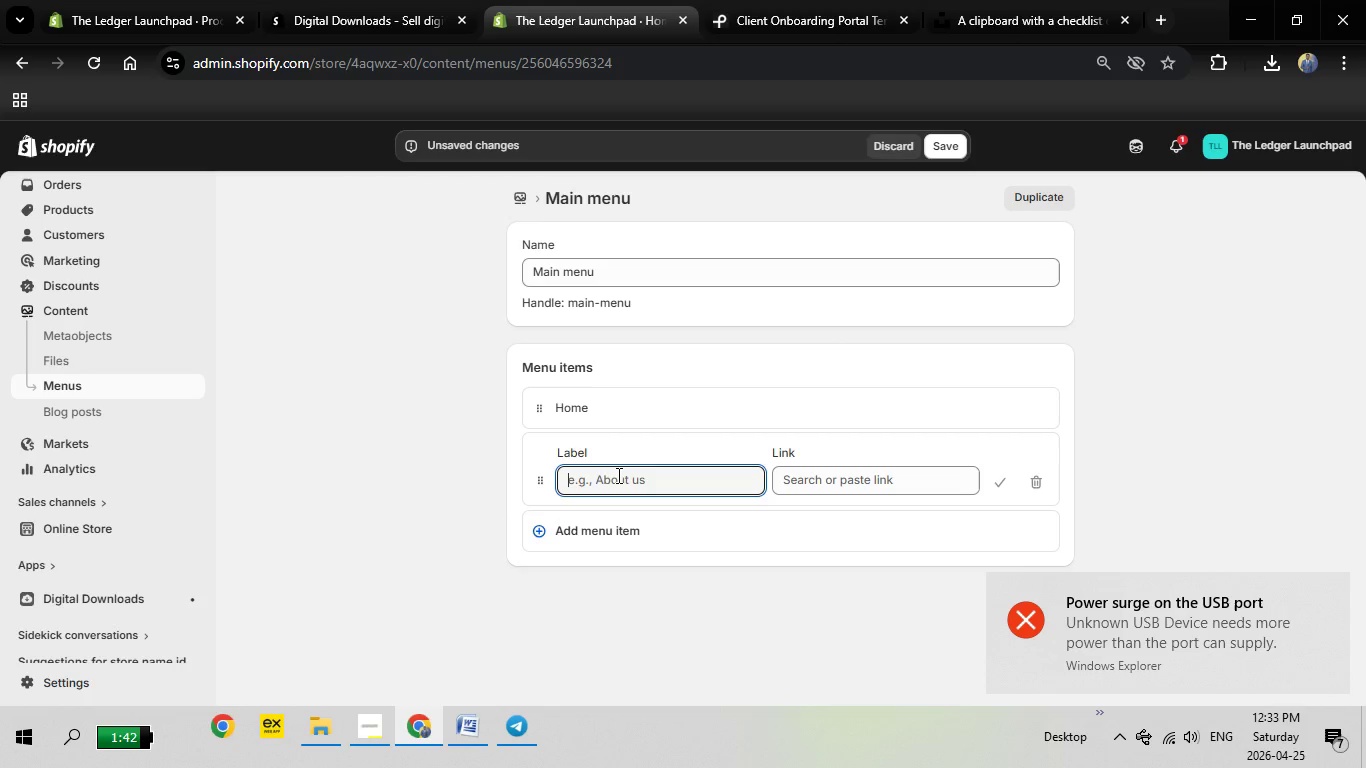 
left_click([617, 475])
 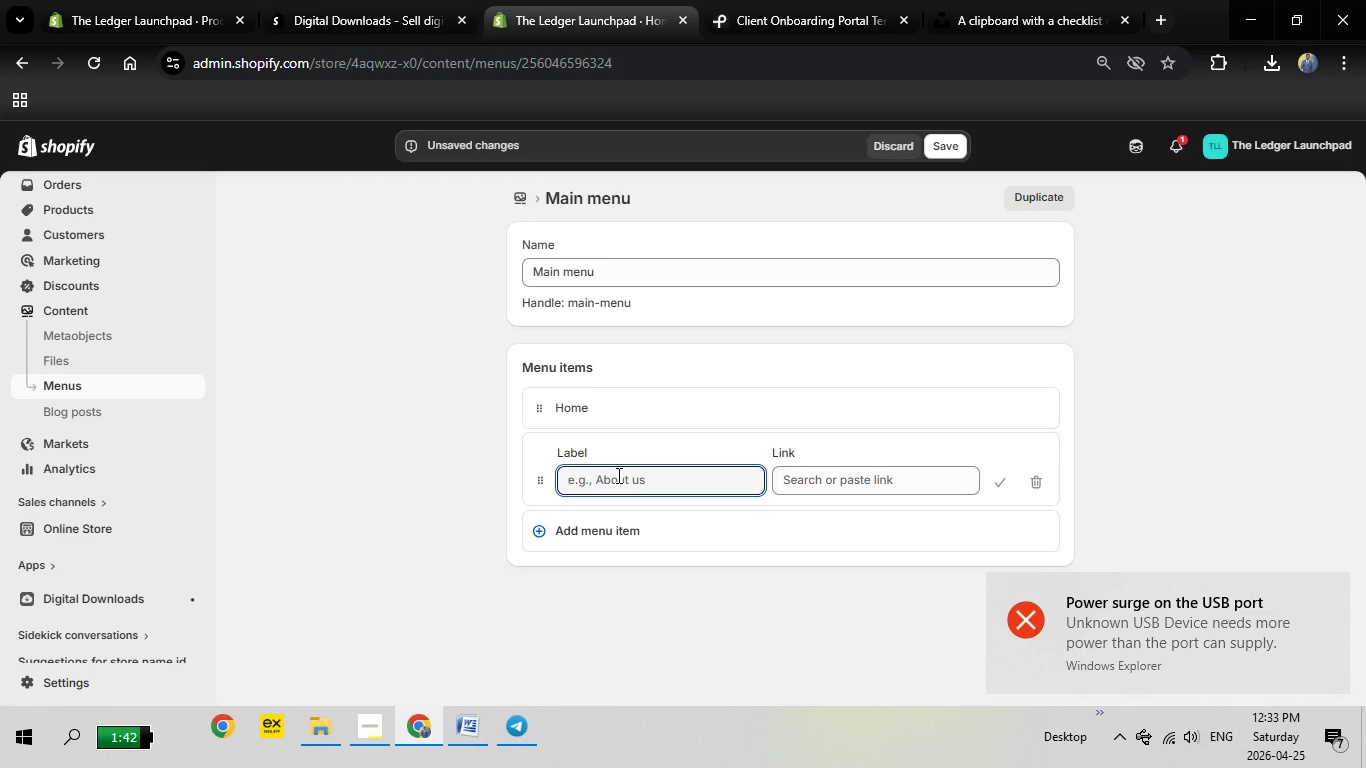 
type(Shop All)
 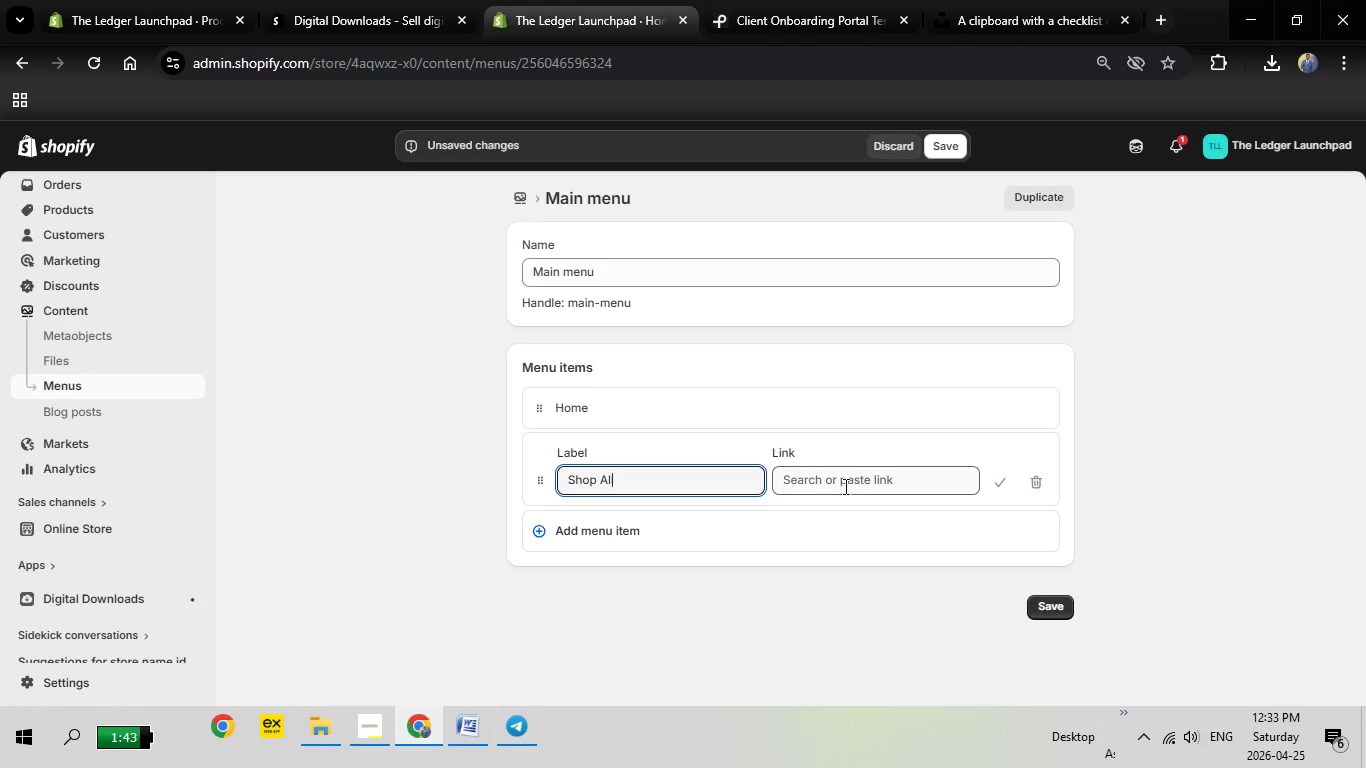 
left_click([838, 481])
 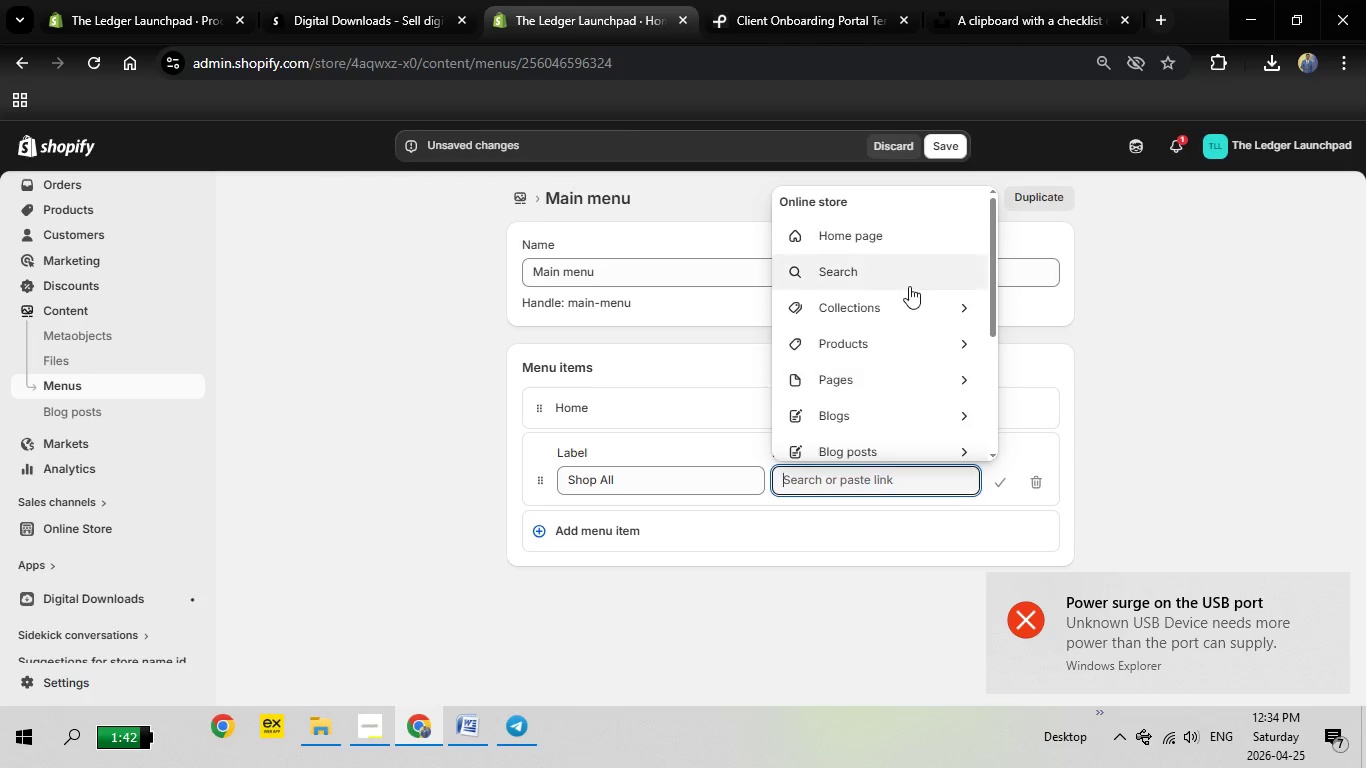 
left_click([876, 301])
 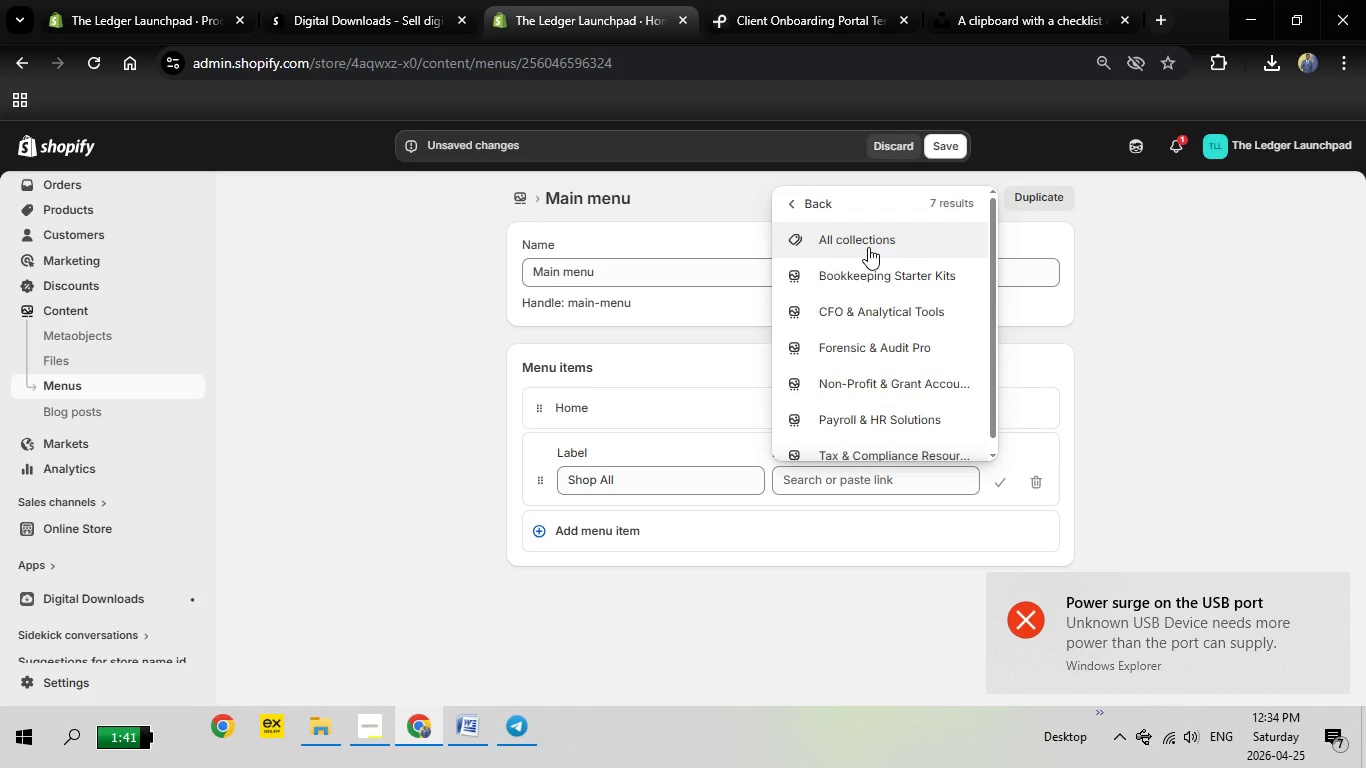 
left_click([868, 247])
 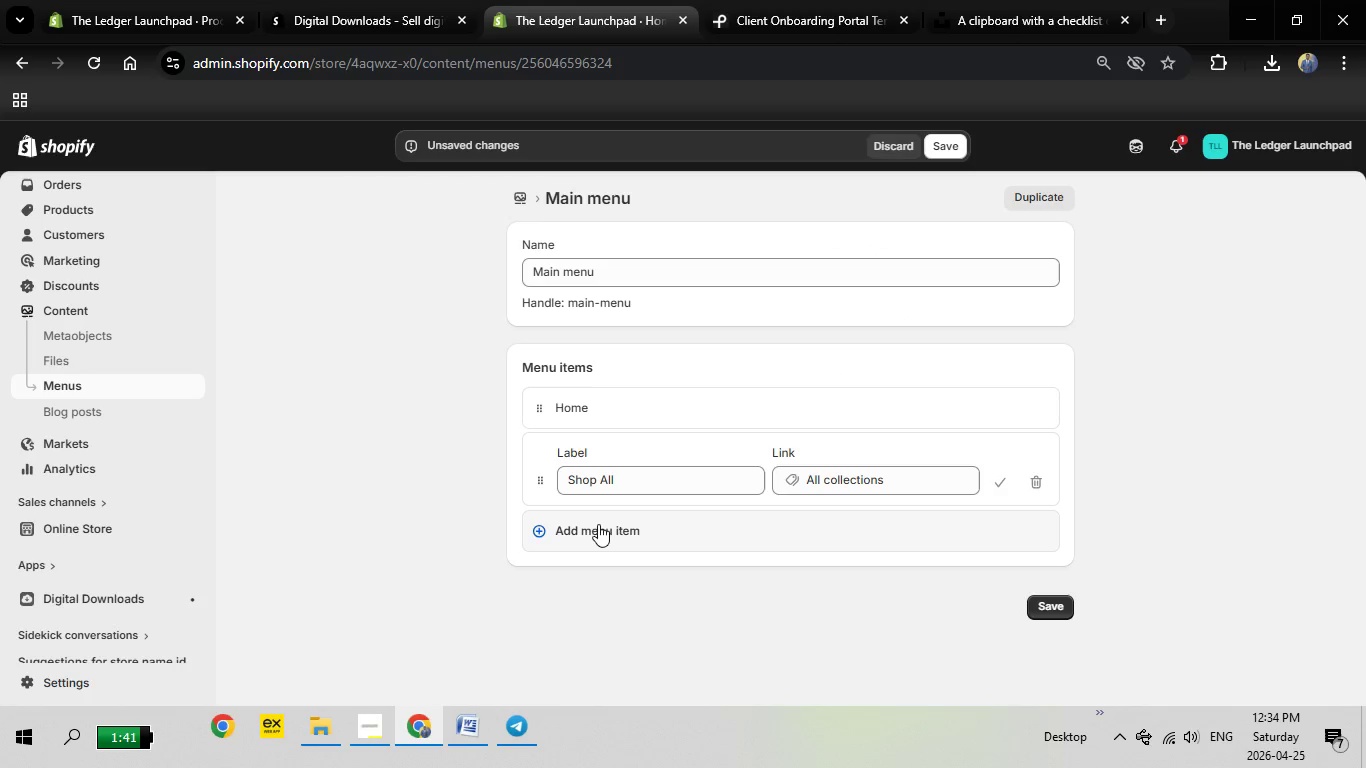 
left_click([589, 525])
 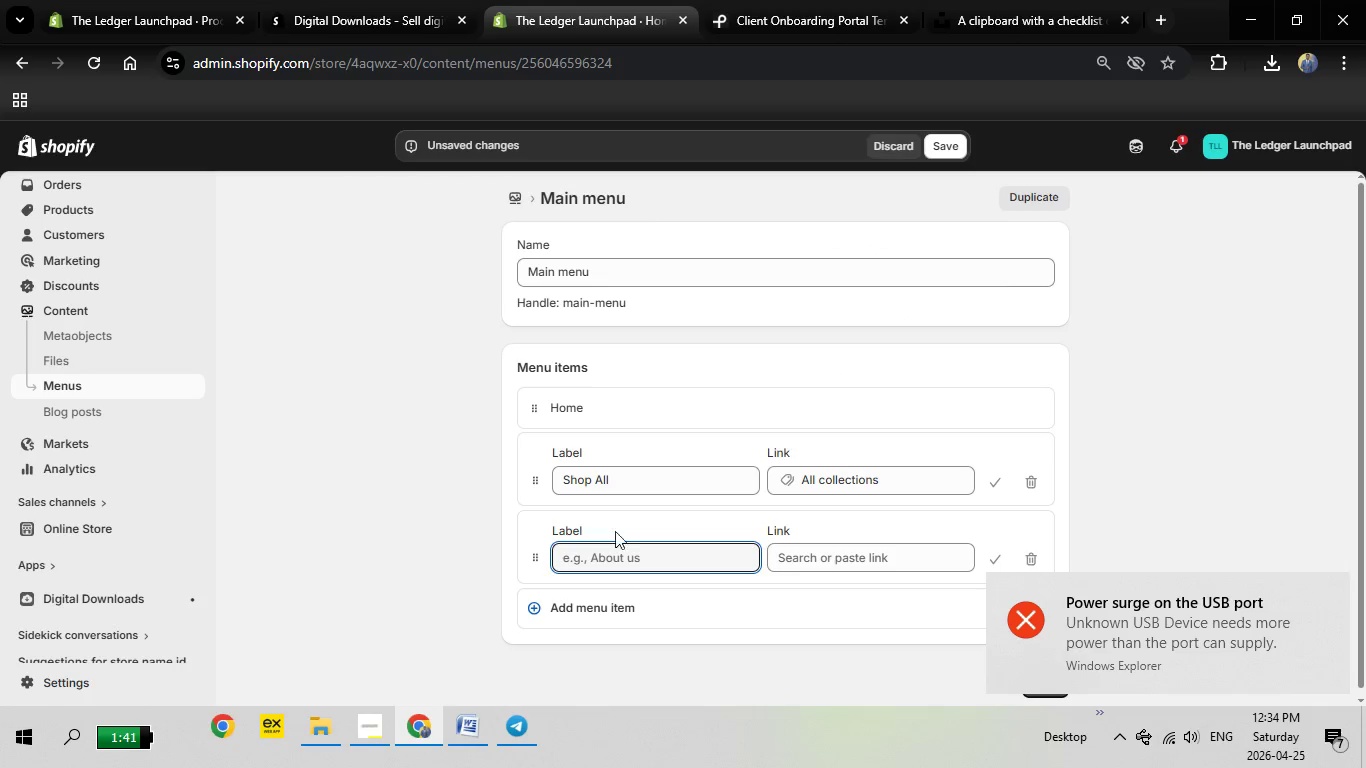 
type(Tax & Compliance)
 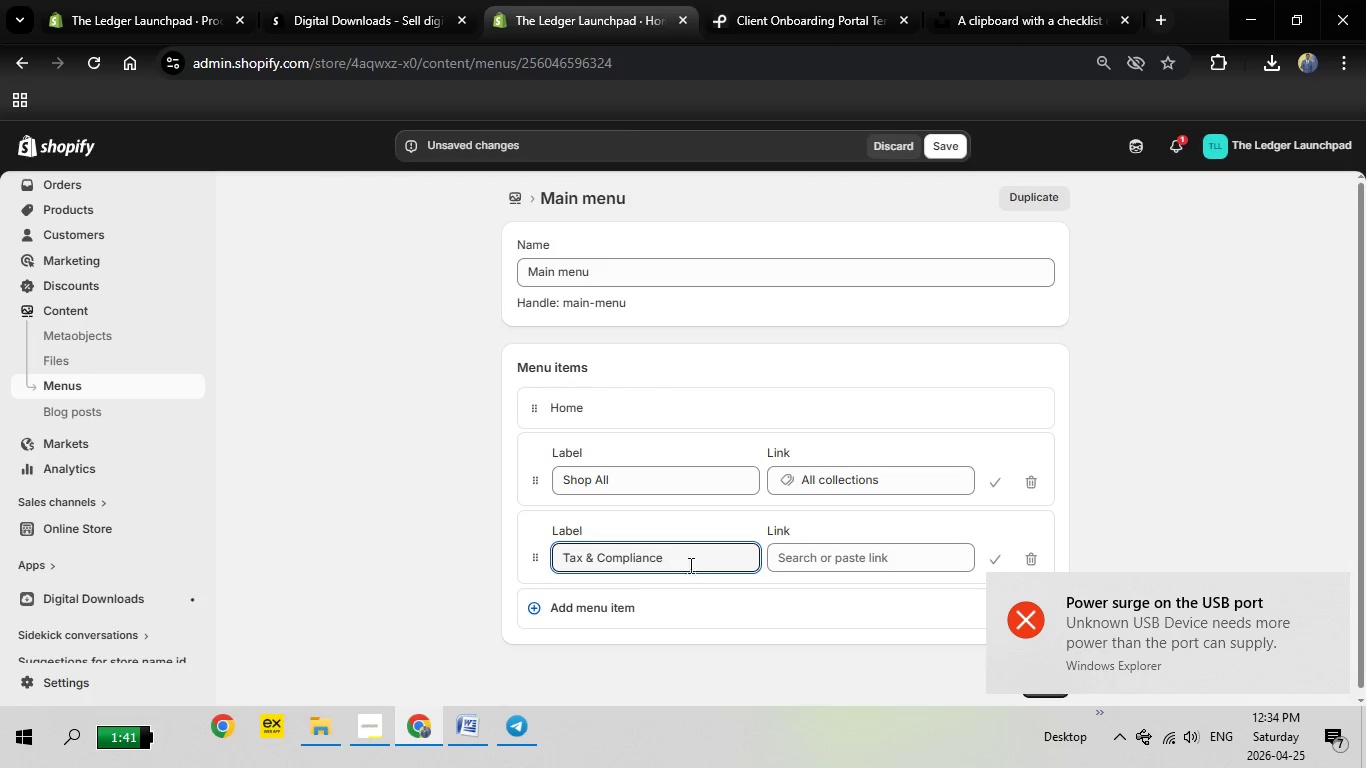 
left_click([830, 557])
 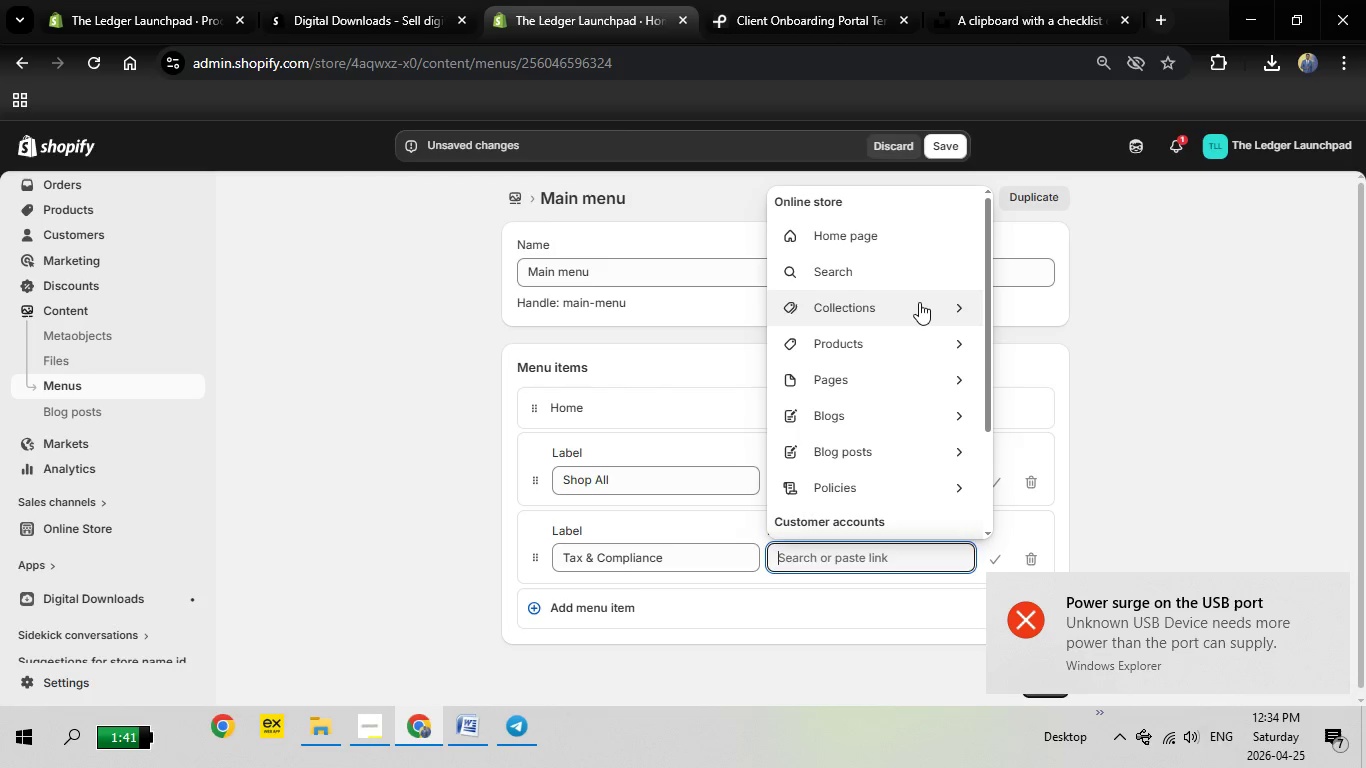 
left_click([919, 302])
 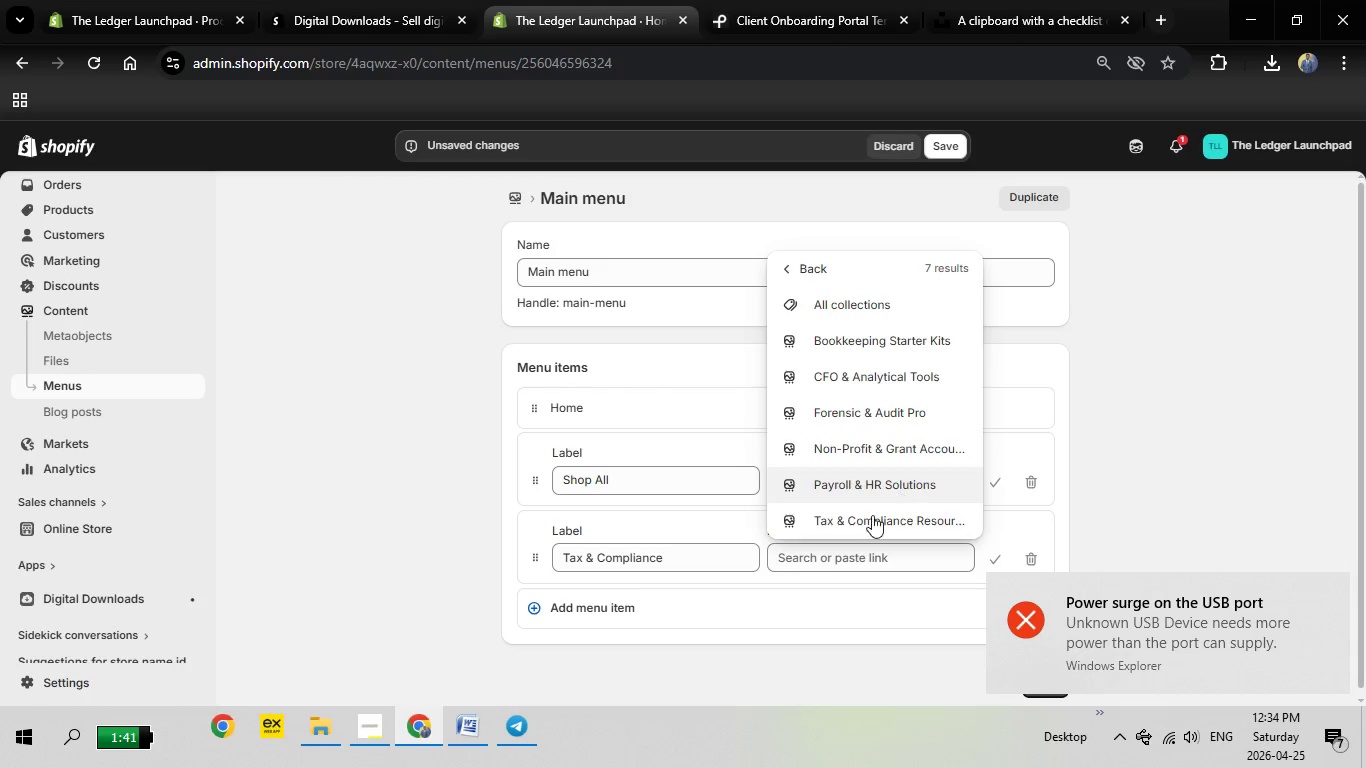 
left_click([862, 526])
 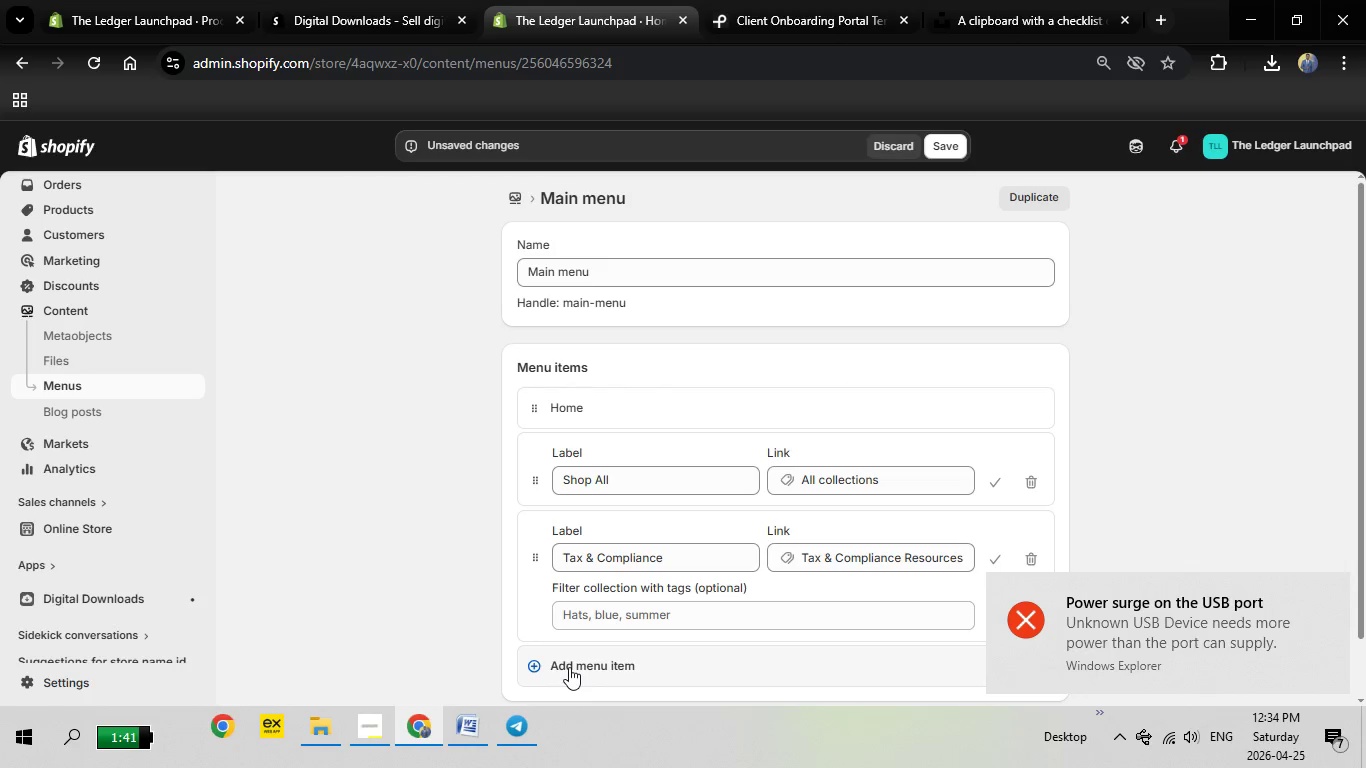 
left_click([569, 667])
 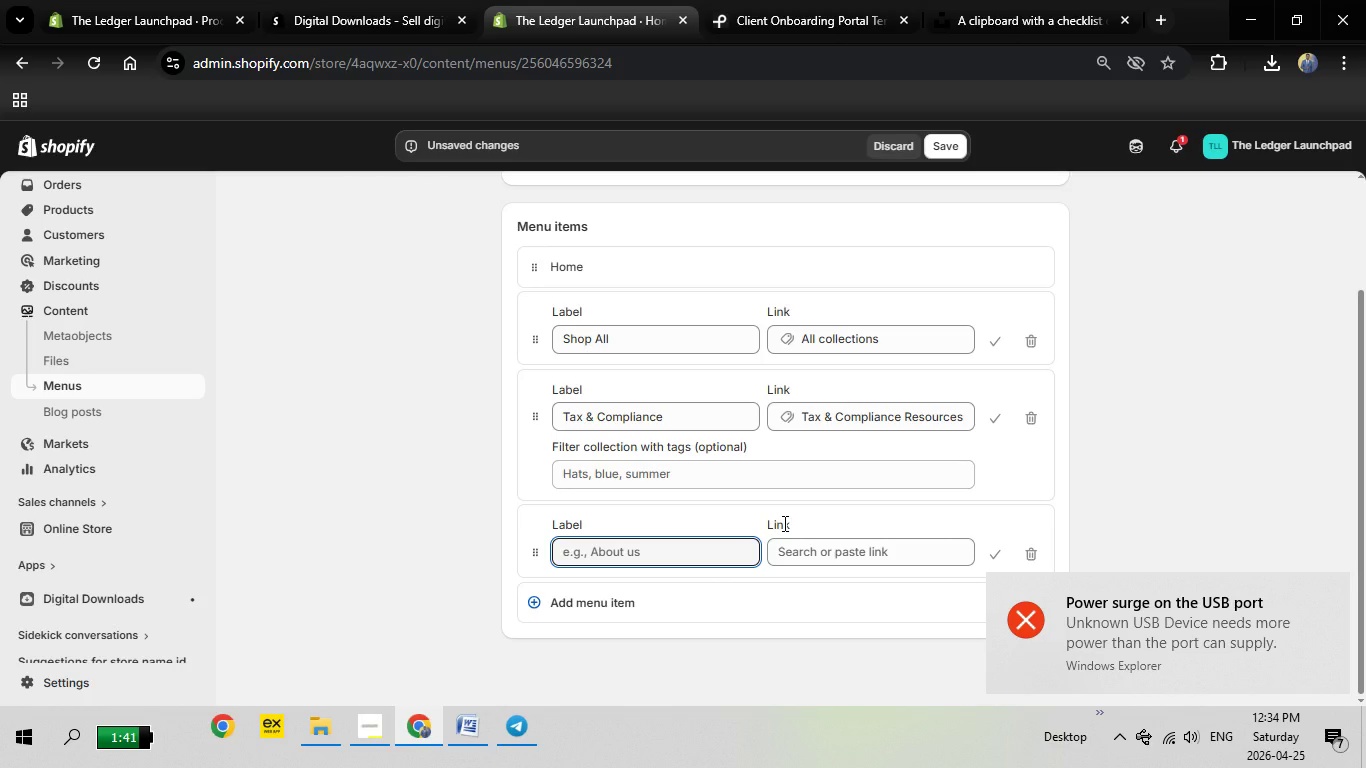 
type(PA)
key(Backspace)
type(ayroll & HR)
 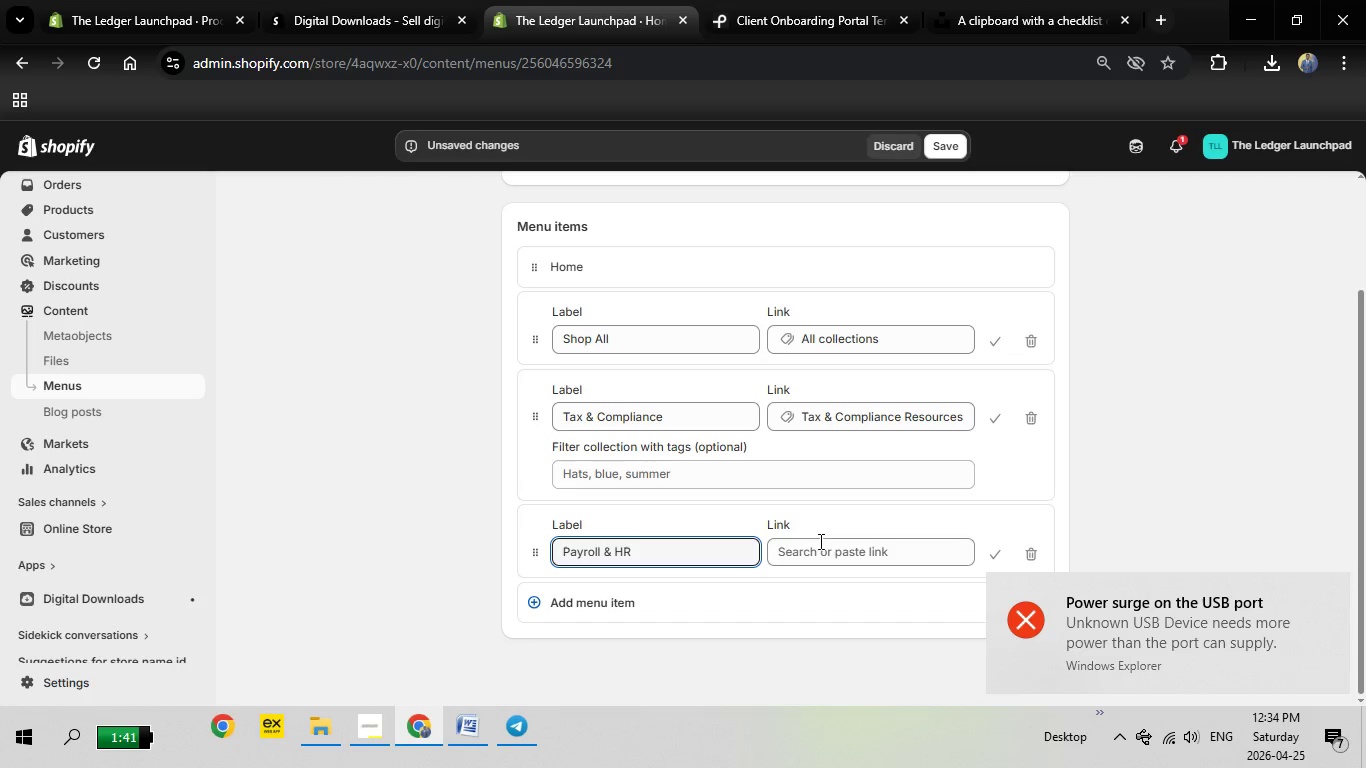 
left_click([822, 551])
 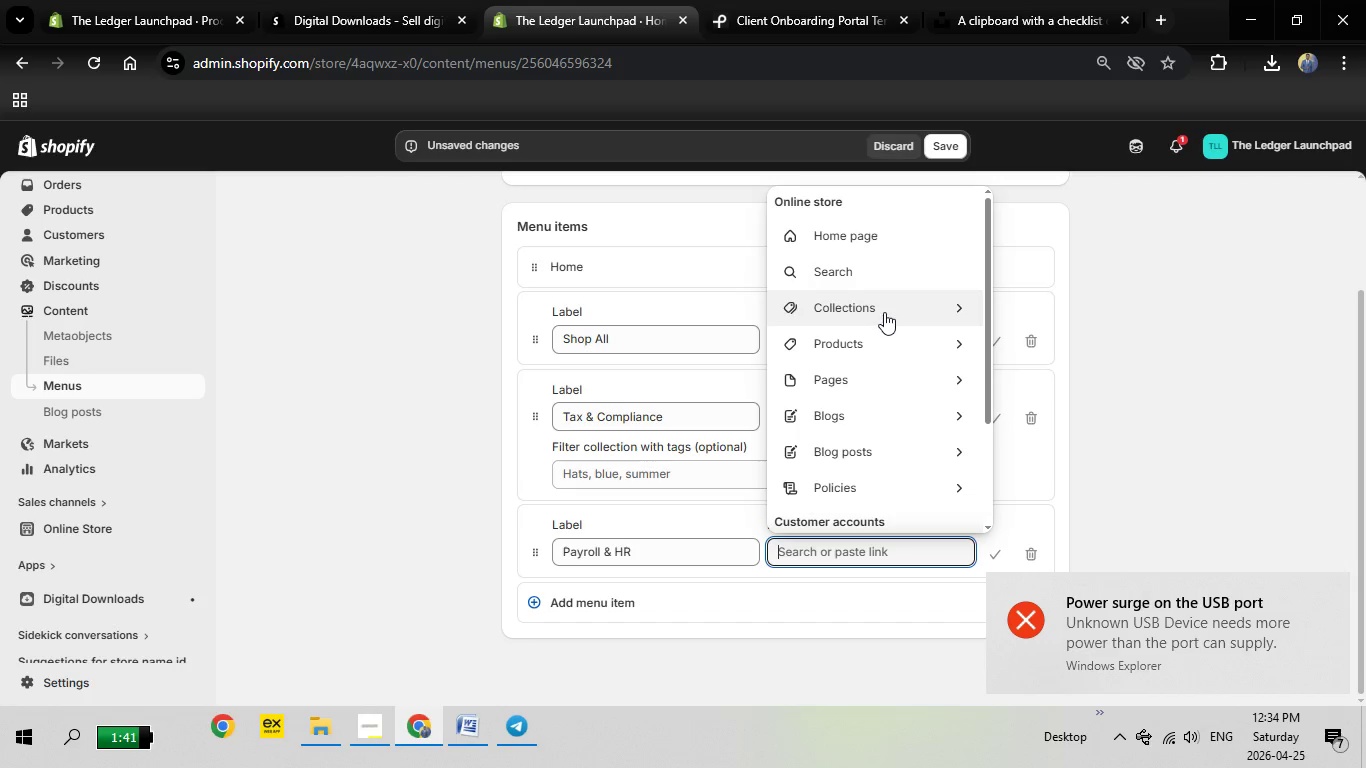 
left_click([884, 312])
 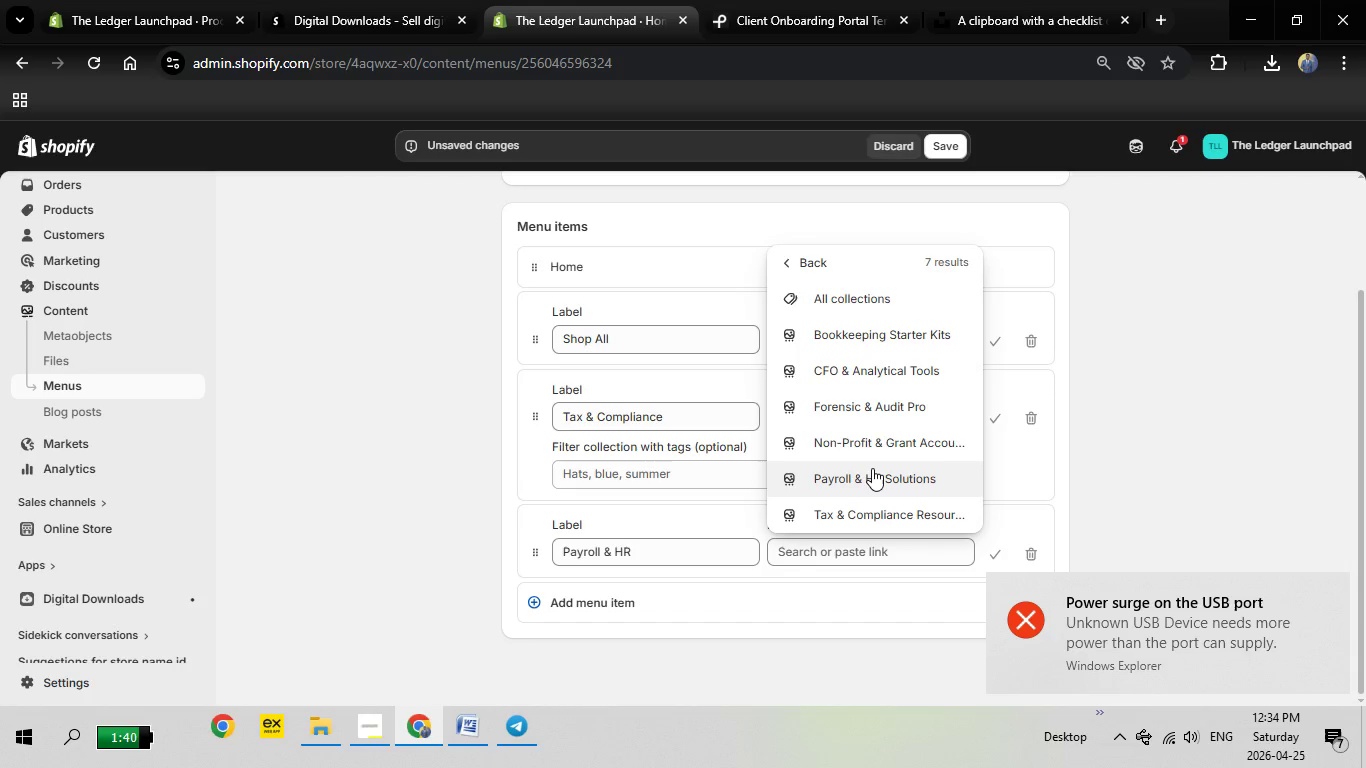 
left_click([872, 468])
 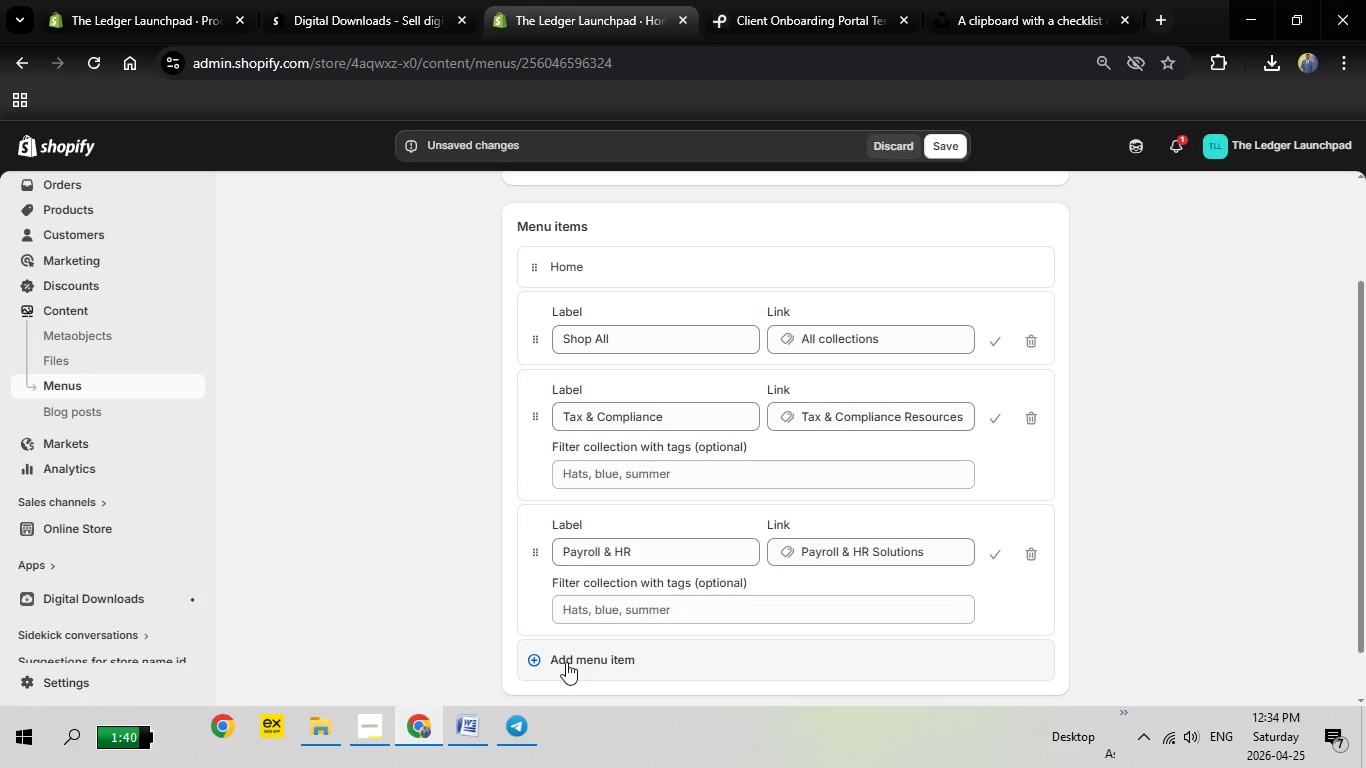 
left_click([566, 662])
 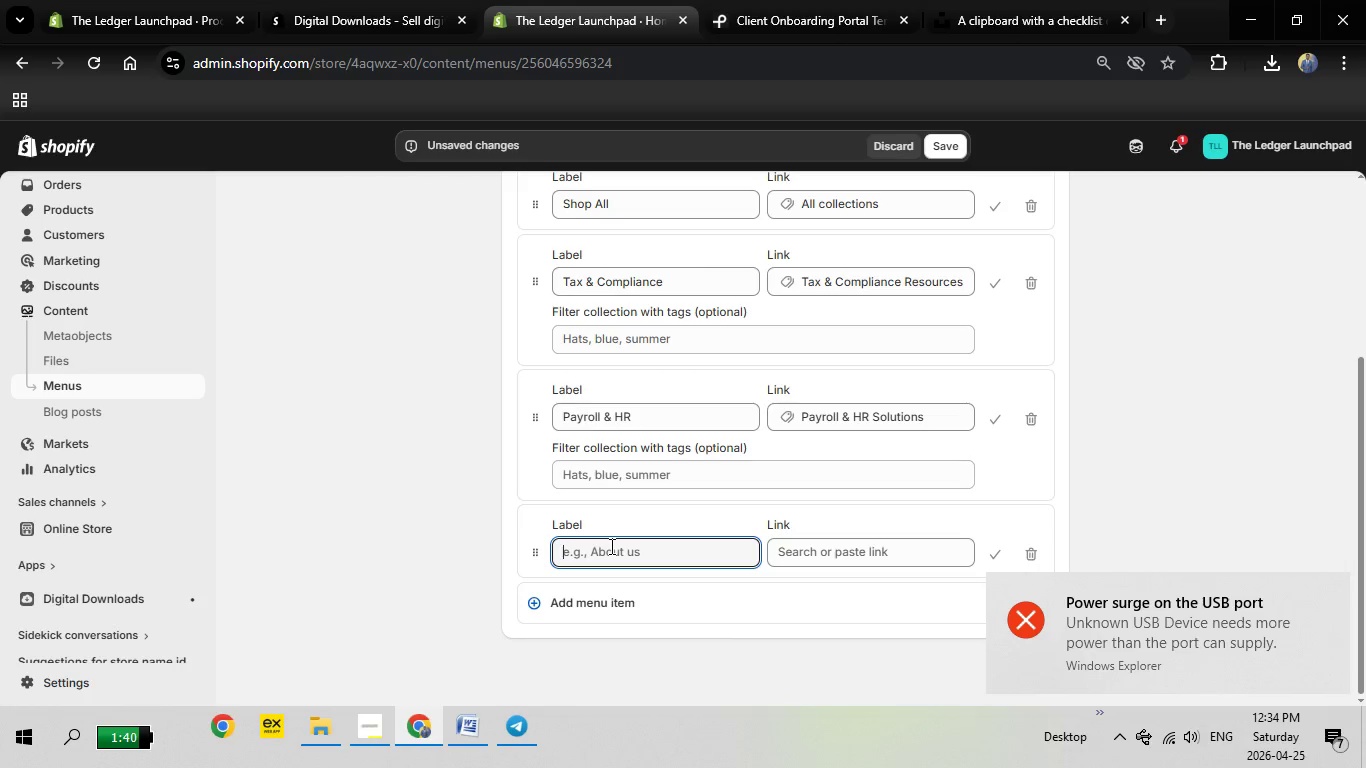 
type(CFO & a)
key(Backspace)
type(Analytics)
 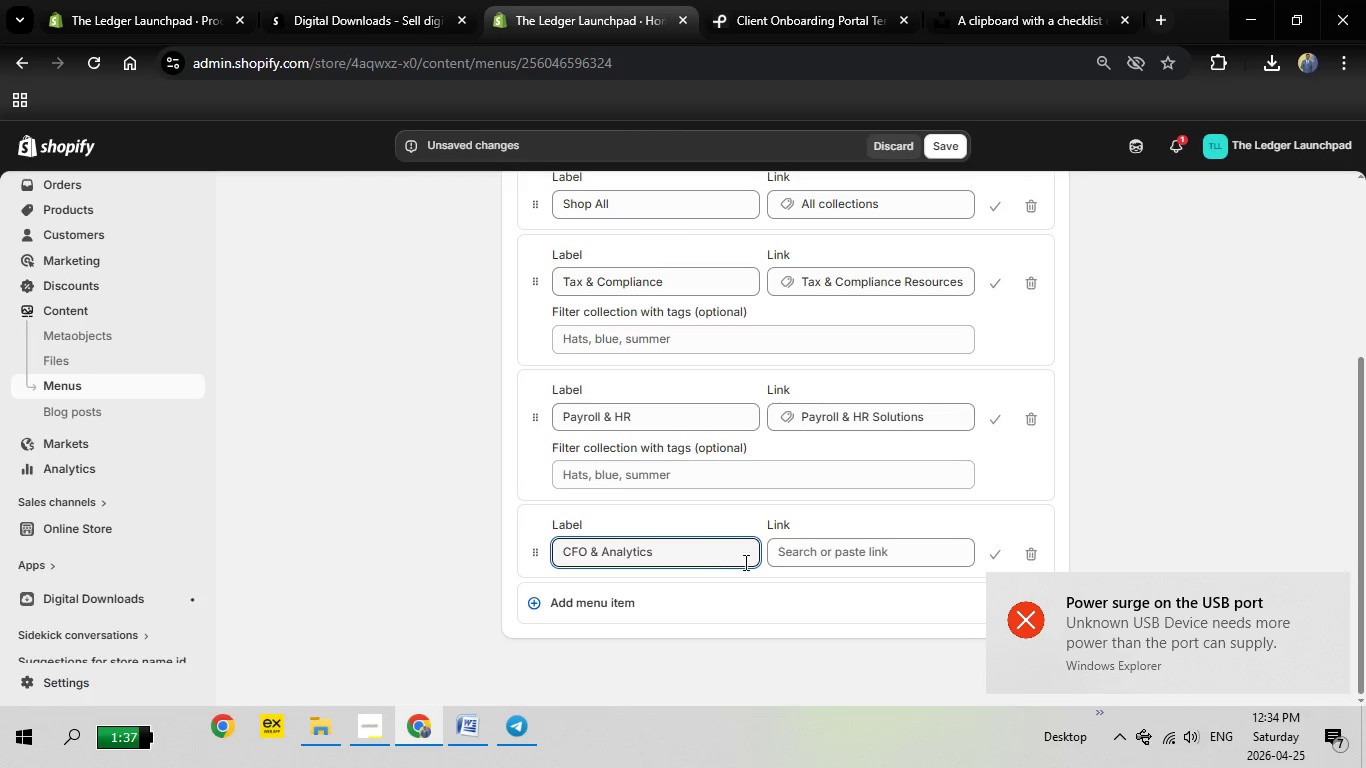 
left_click([802, 560])
 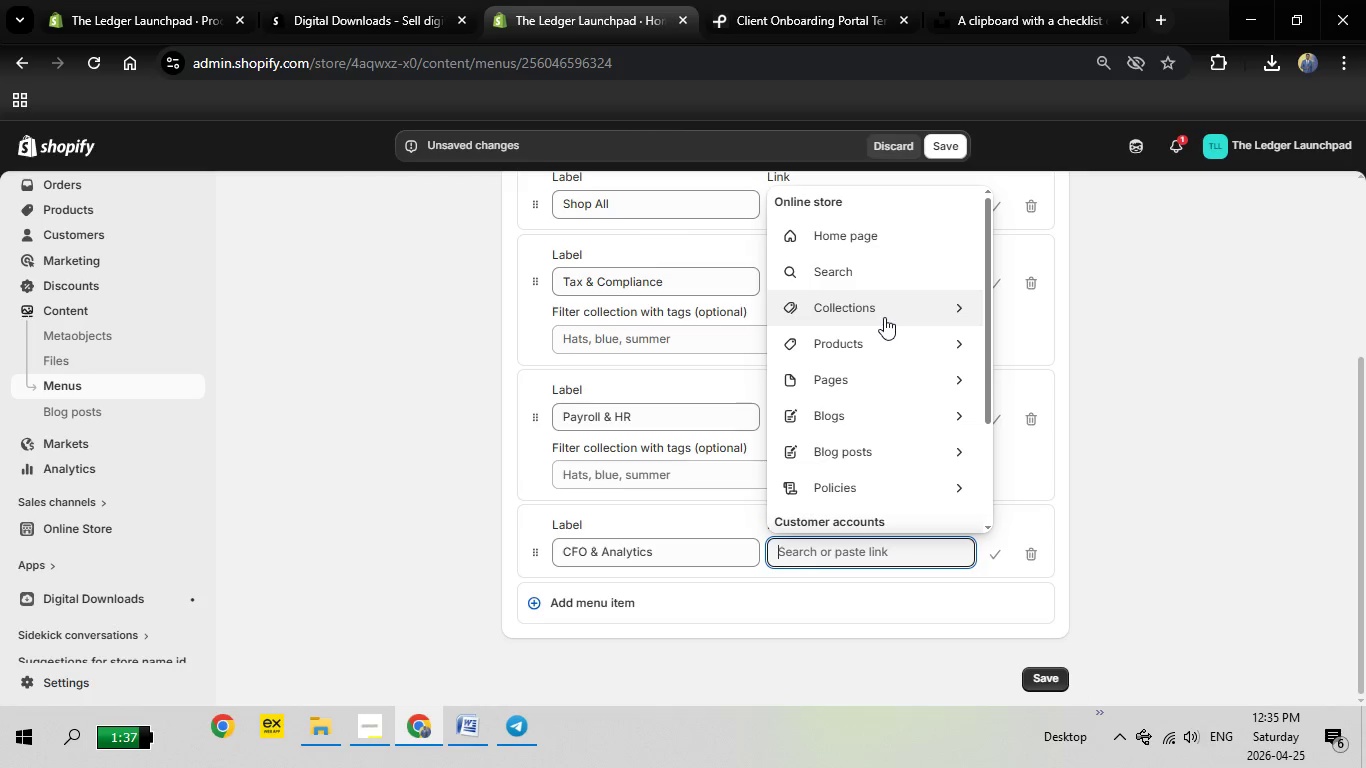 
left_click([884, 317])
 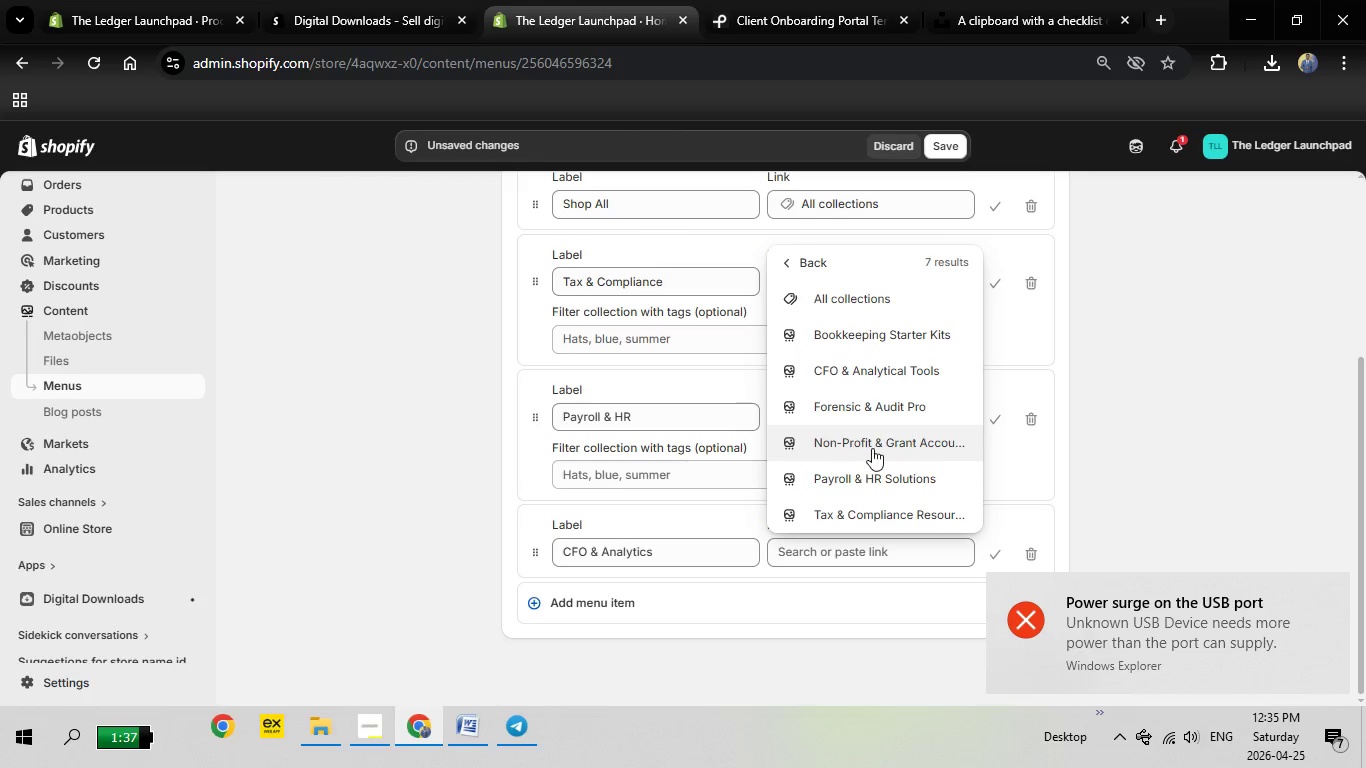 
wait(5.42)
 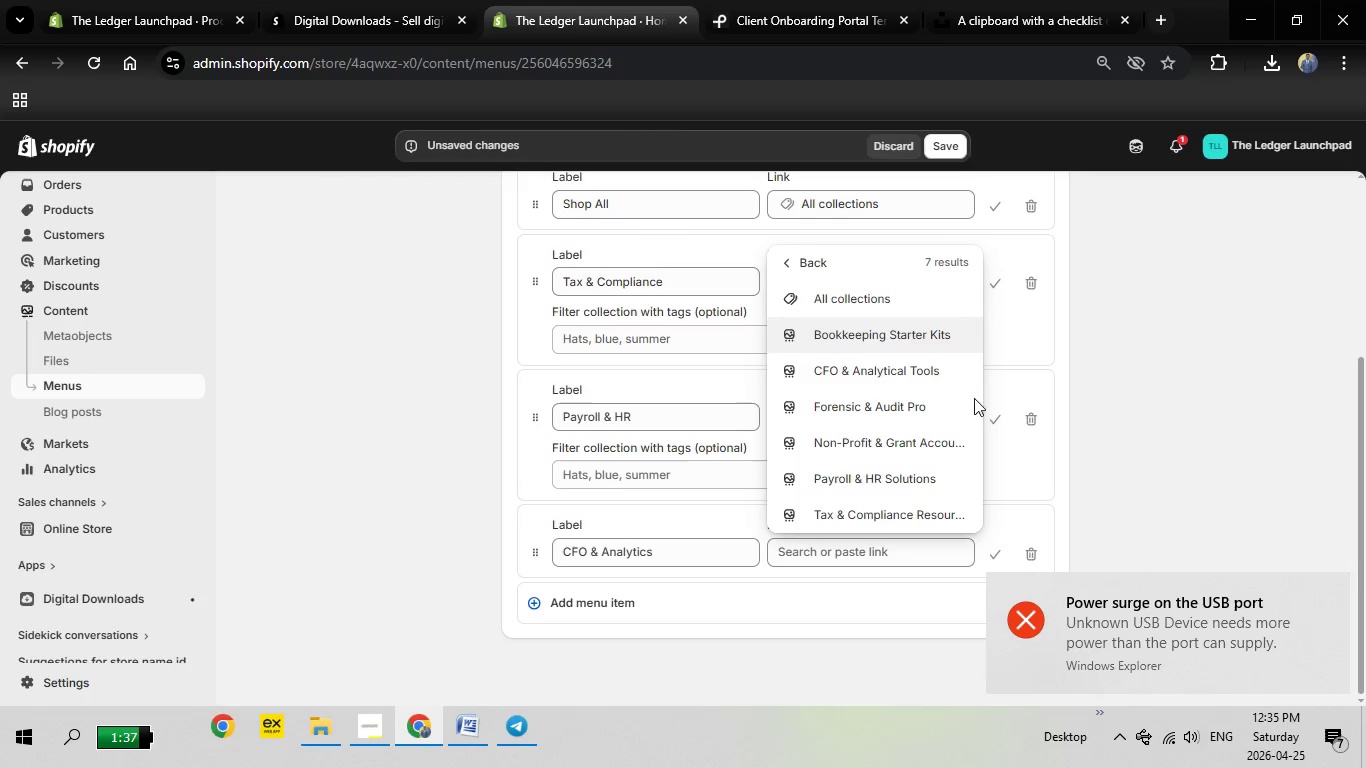 
left_click([863, 381])
 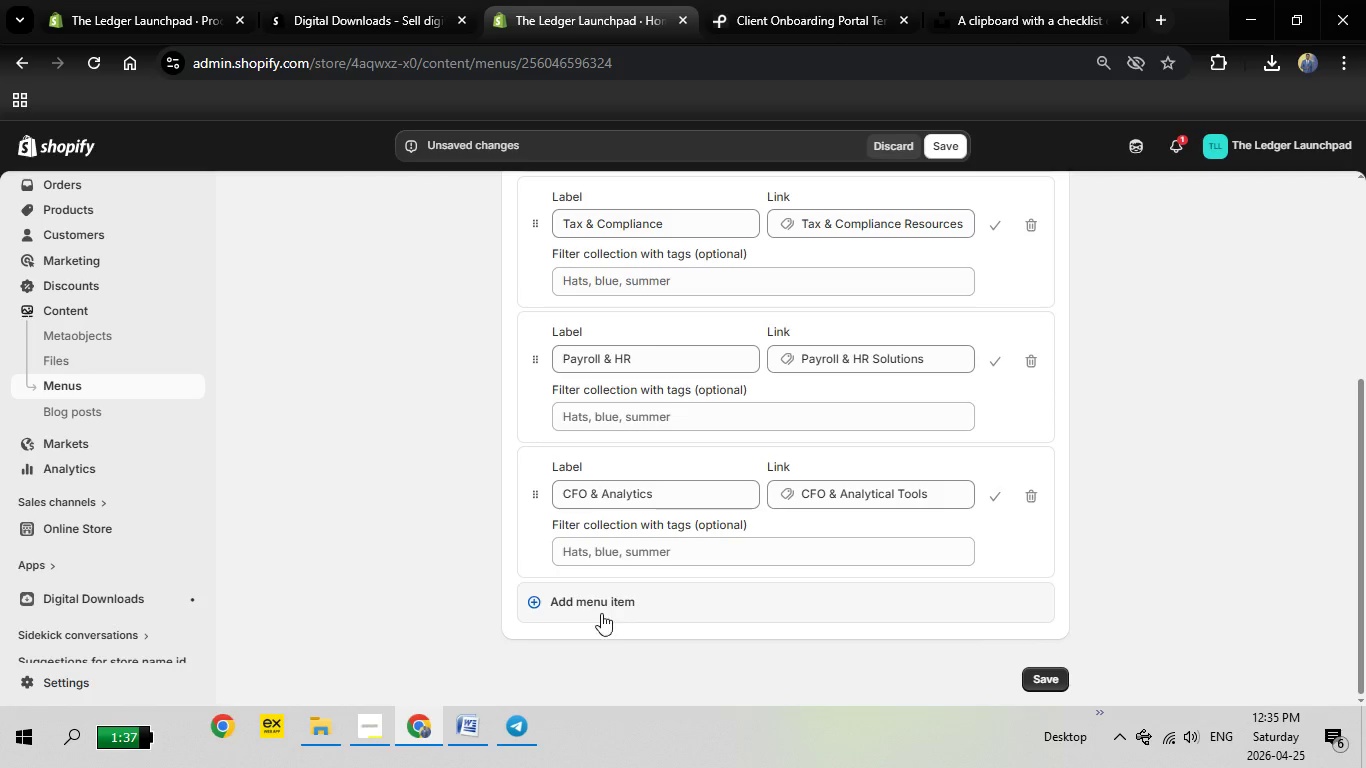 
left_click([612, 610])
 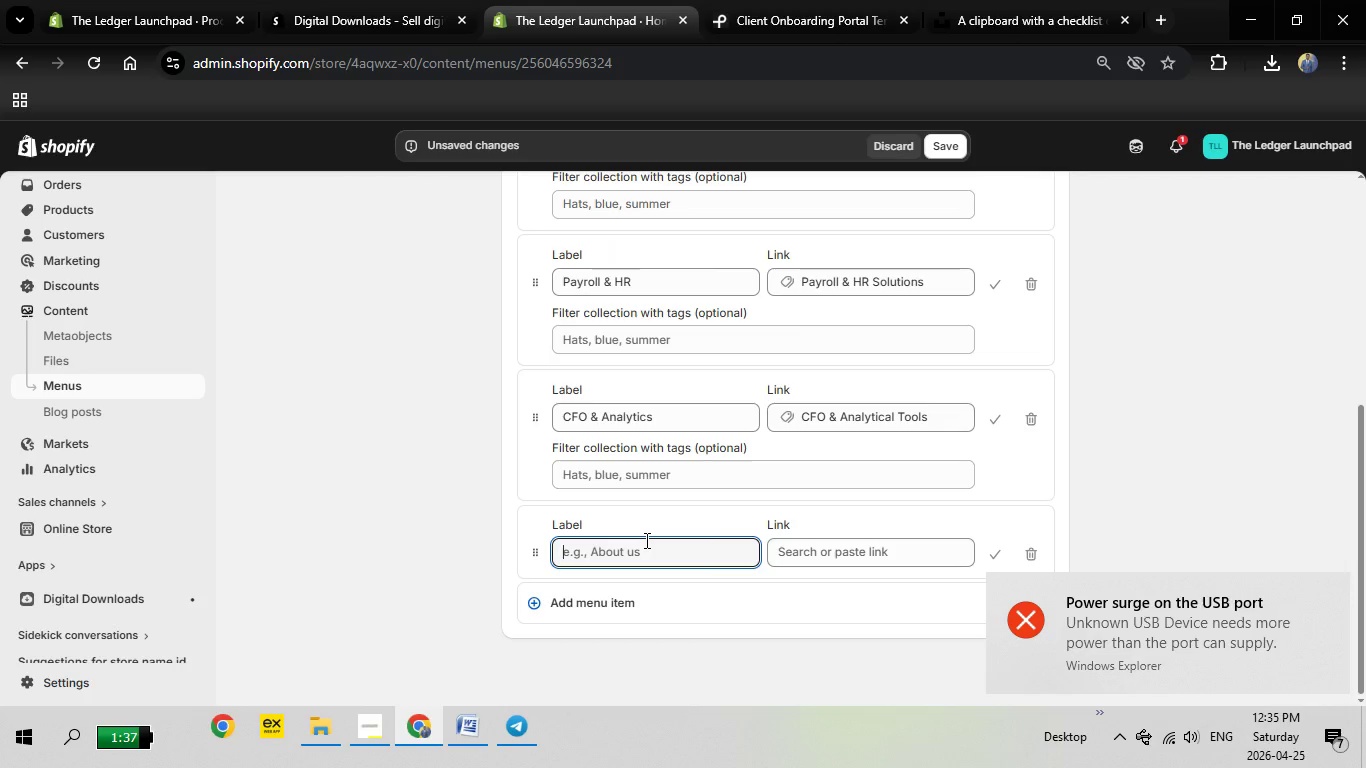 
type(Bookkeeping)
 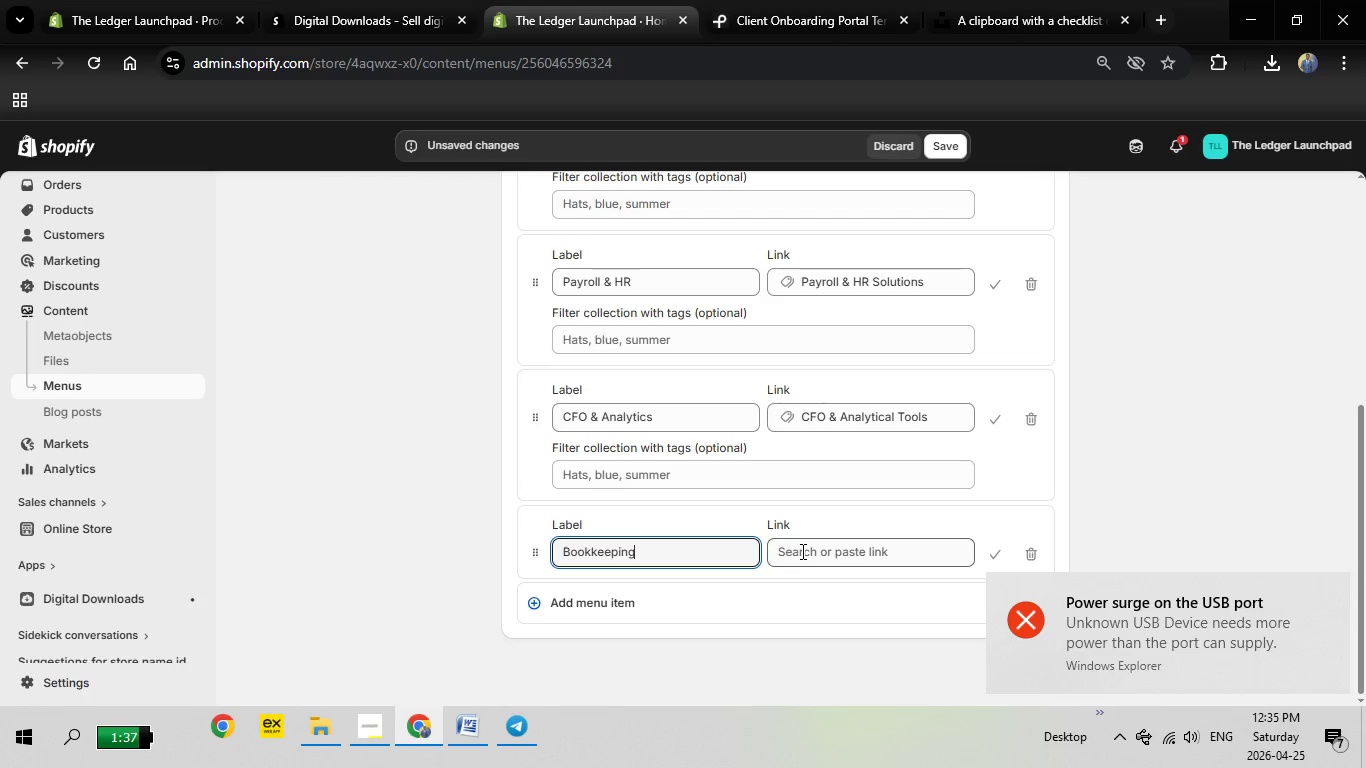 
left_click([801, 551])
 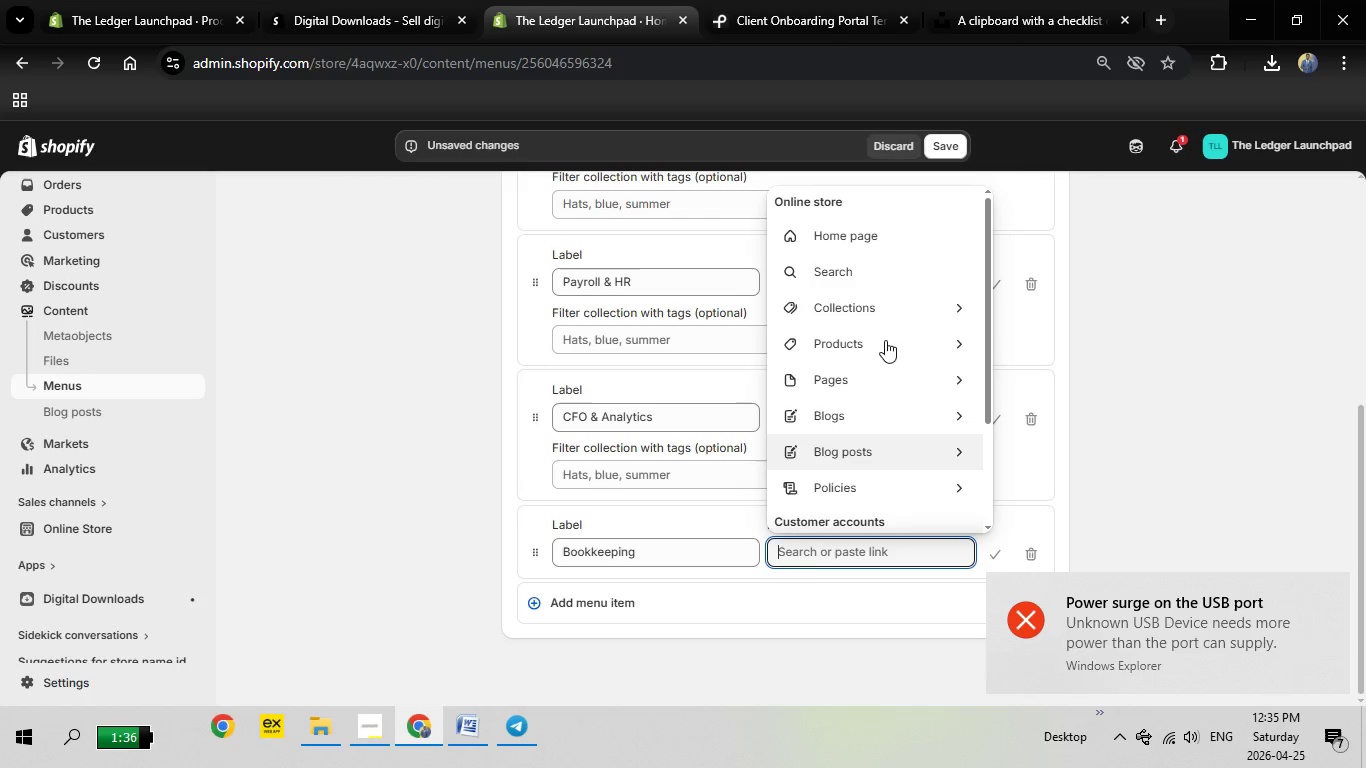 
left_click([887, 303])
 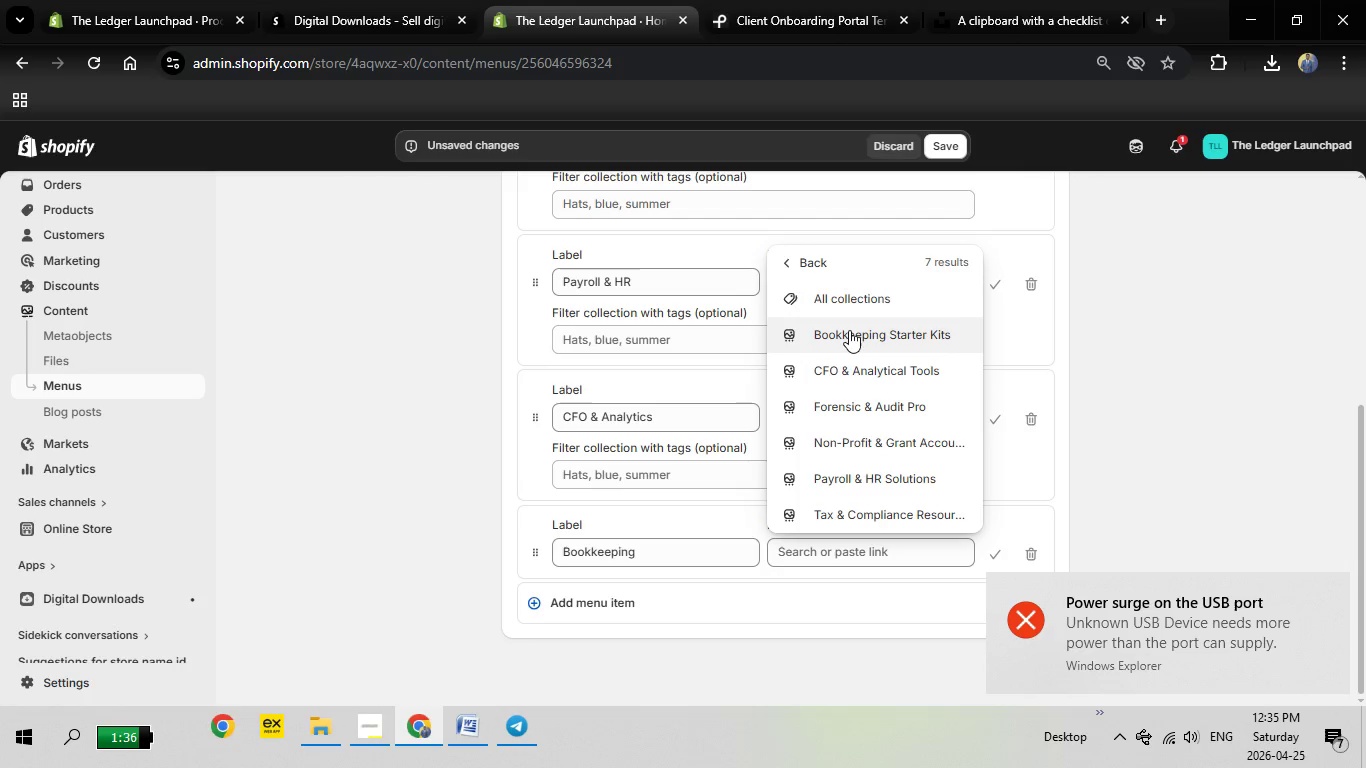 
left_click([849, 331])
 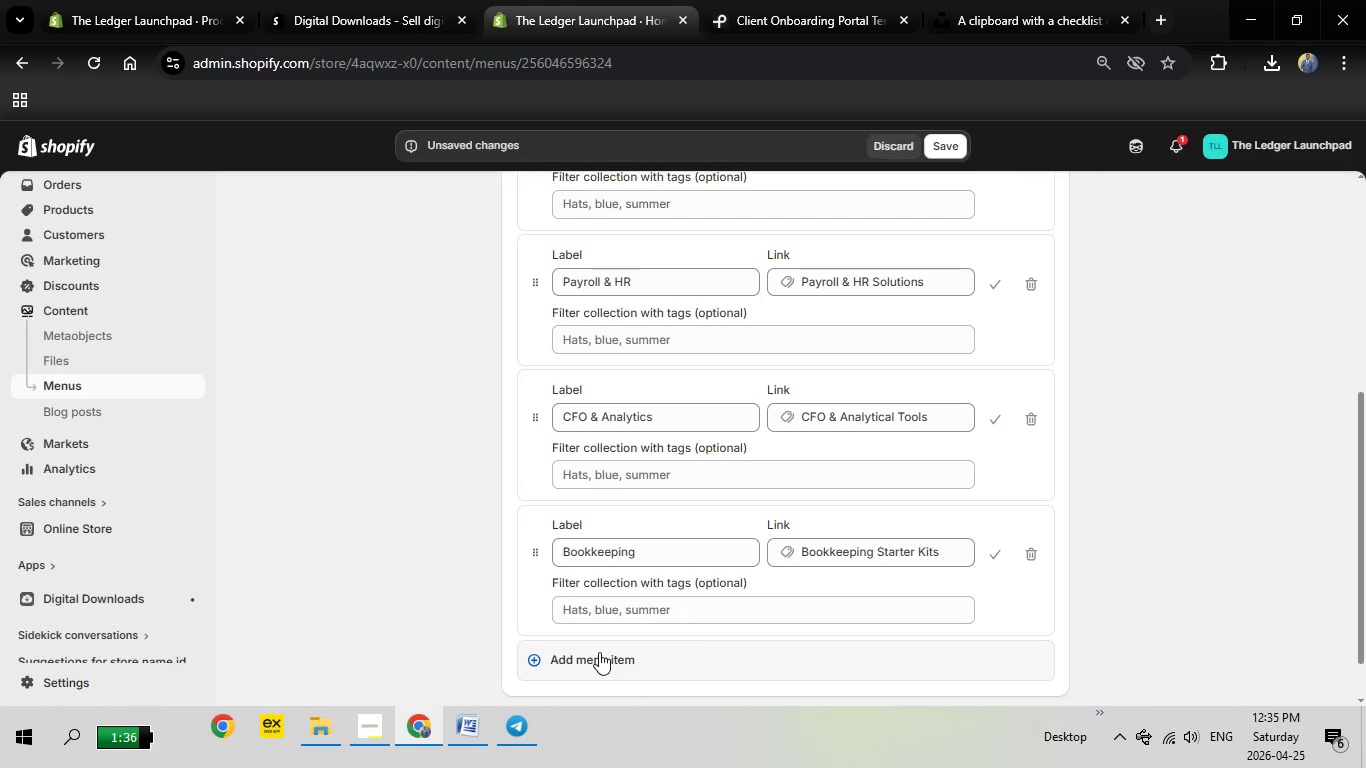 
left_click([599, 652])
 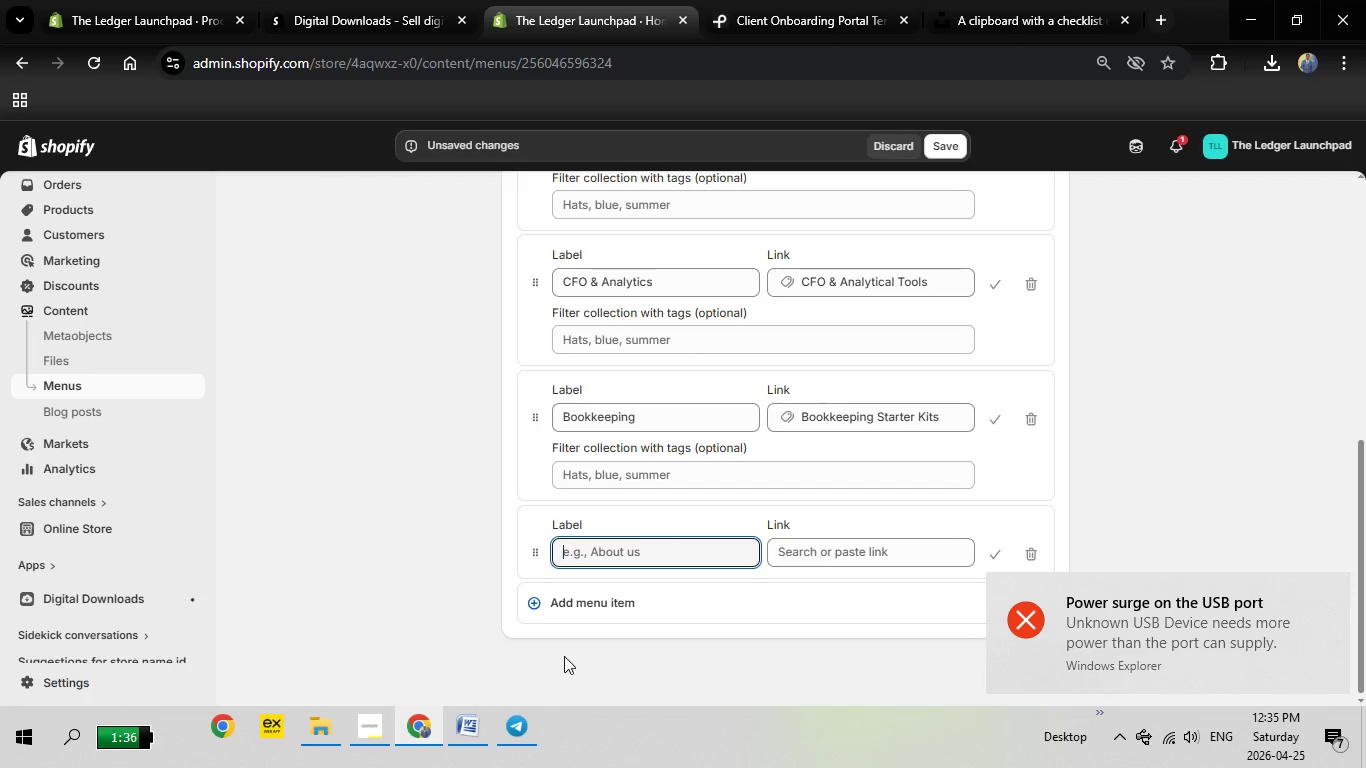 
type(Non-Profit)
 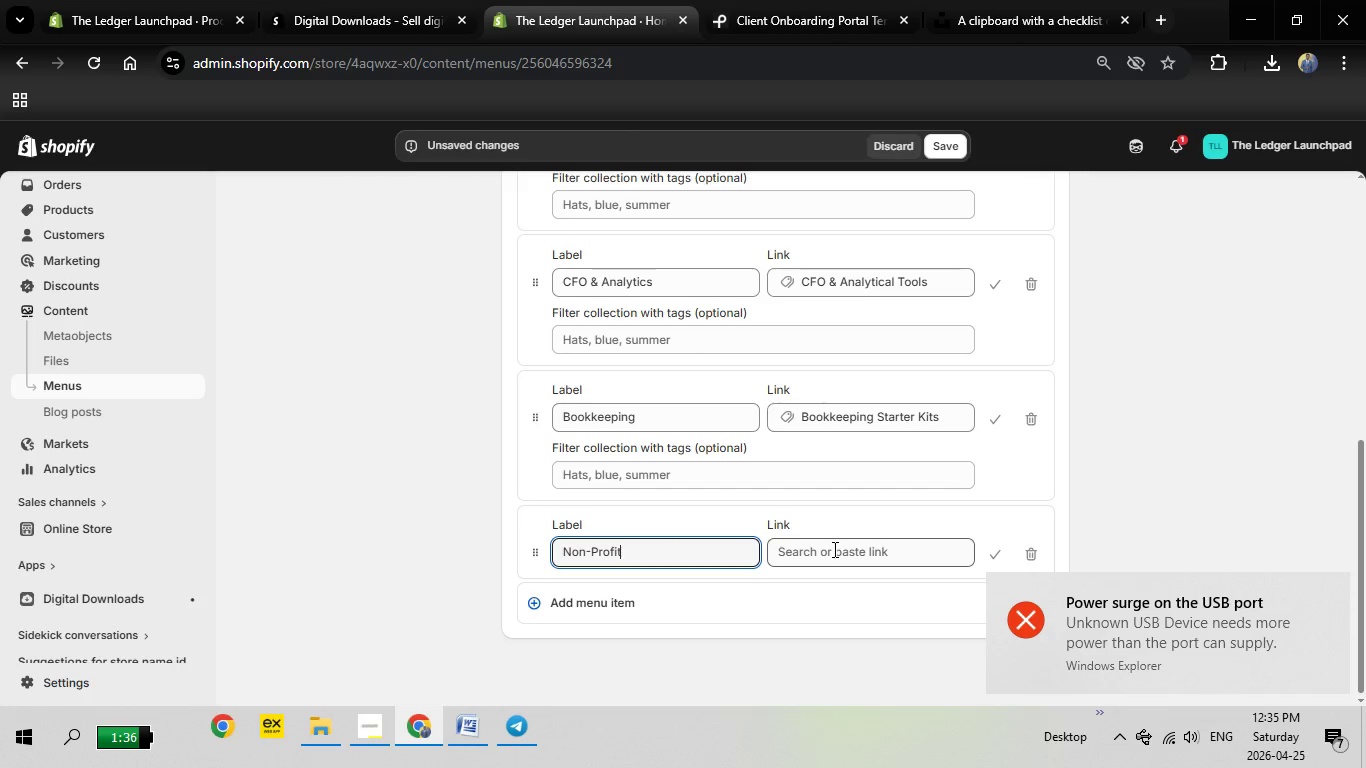 
left_click([833, 549])
 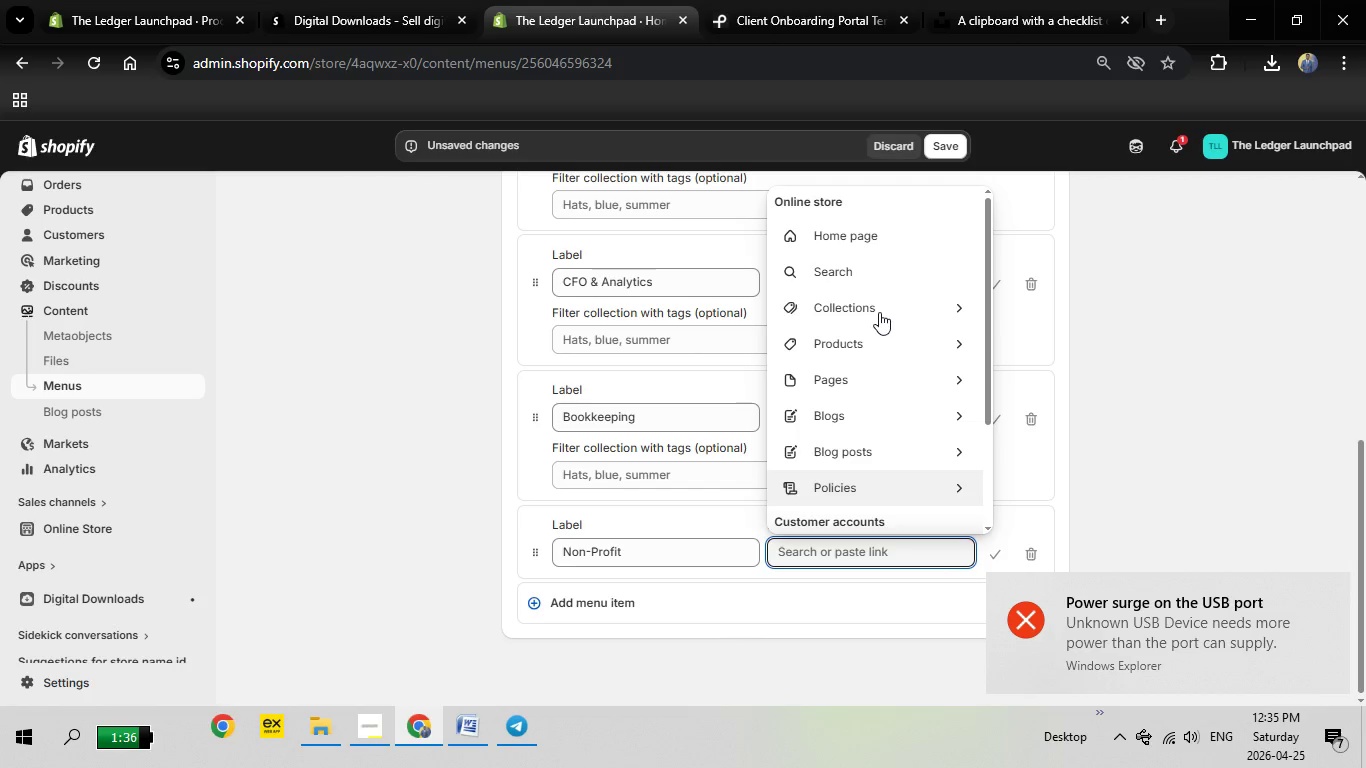 
left_click([879, 312])
 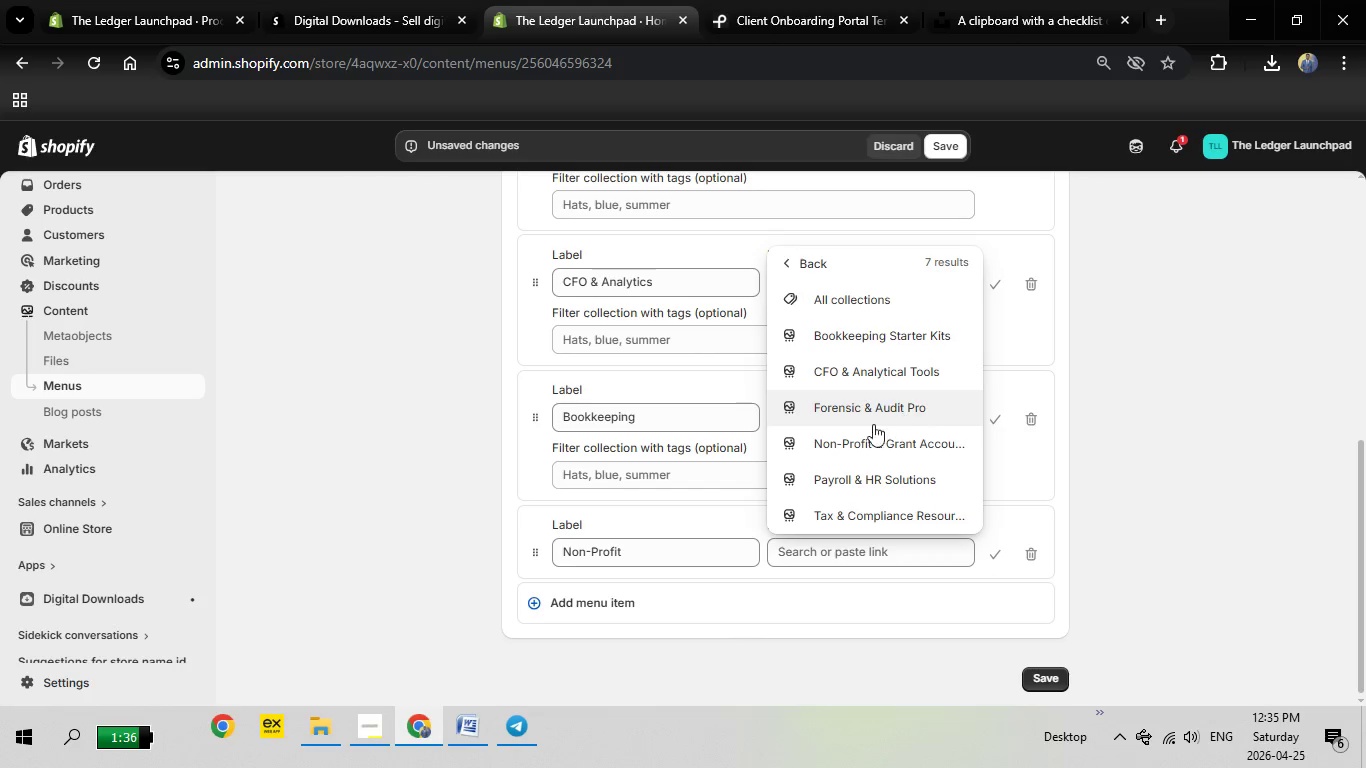 
left_click([853, 452])
 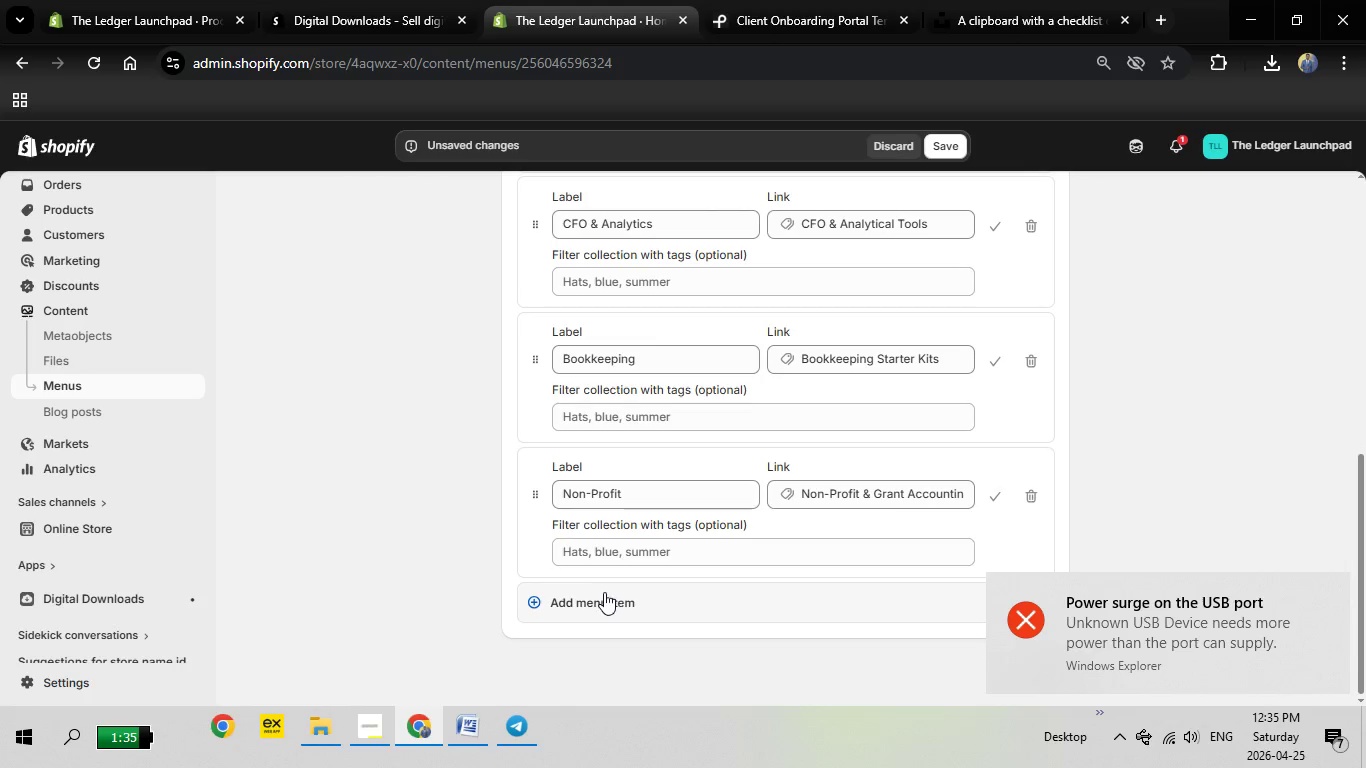 
left_click([597, 596])
 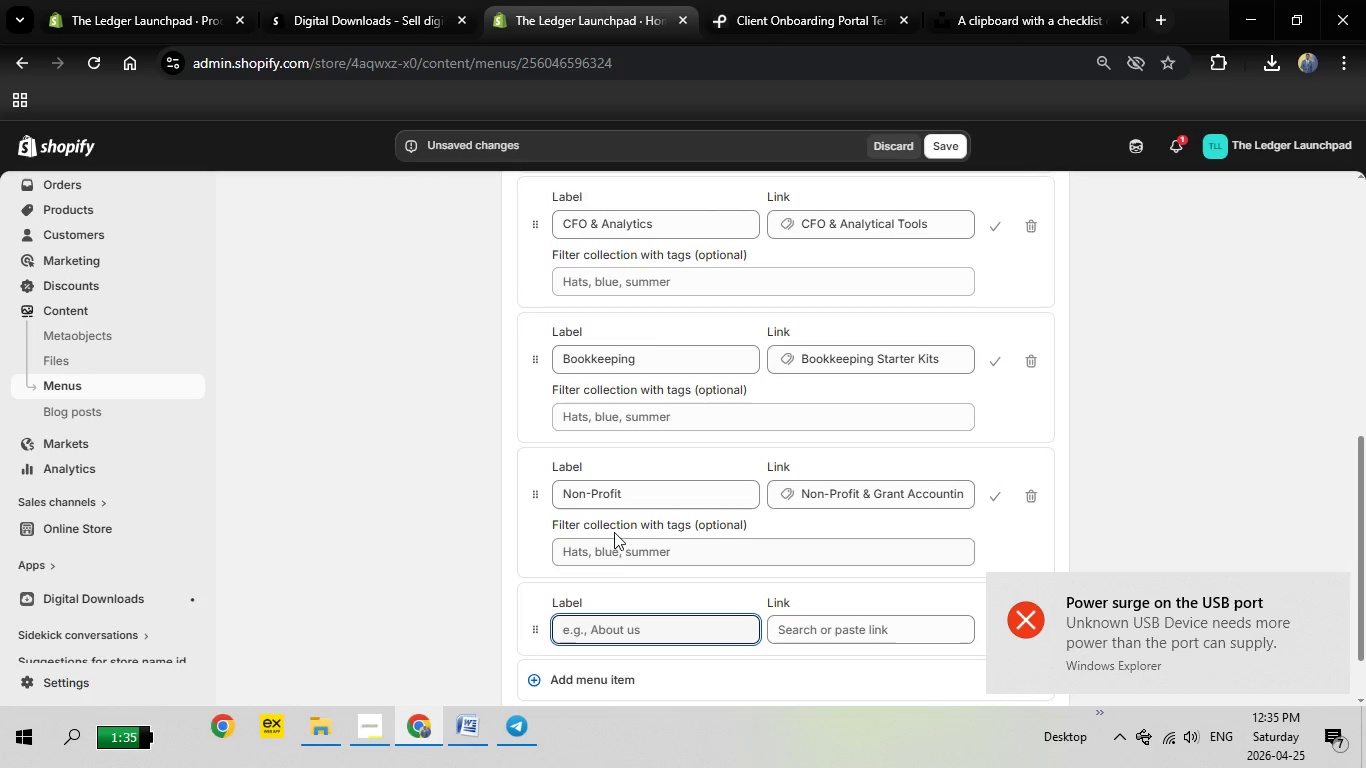 
type(Forensic & Audit)
 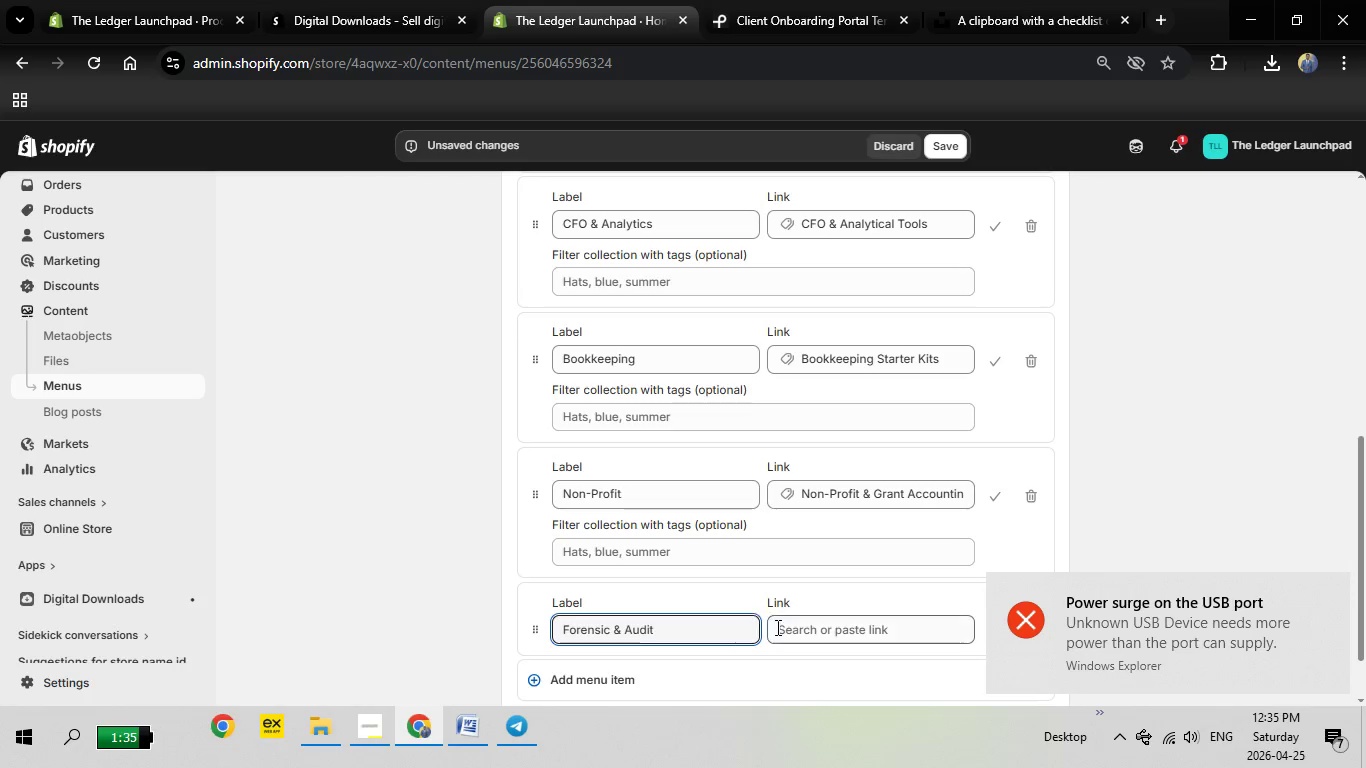 
left_click([799, 629])
 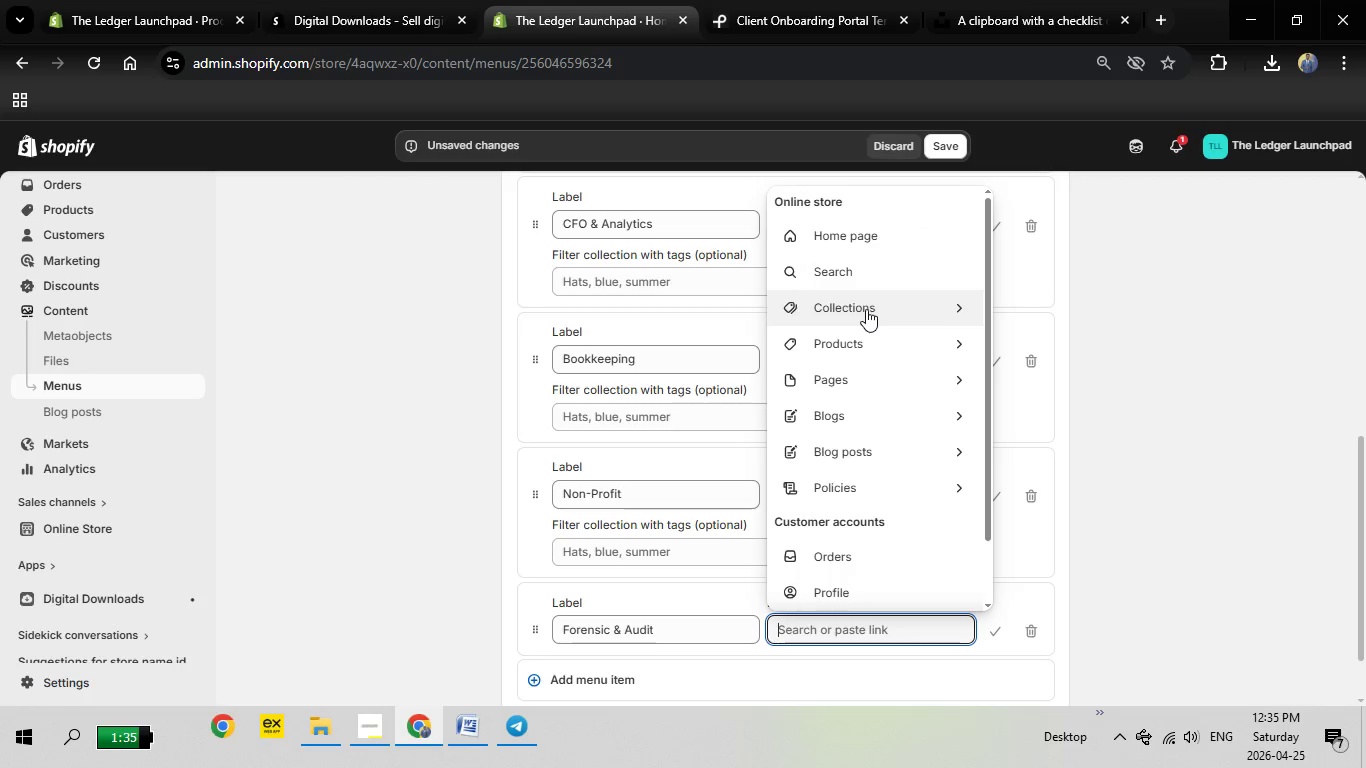 
left_click([866, 309])
 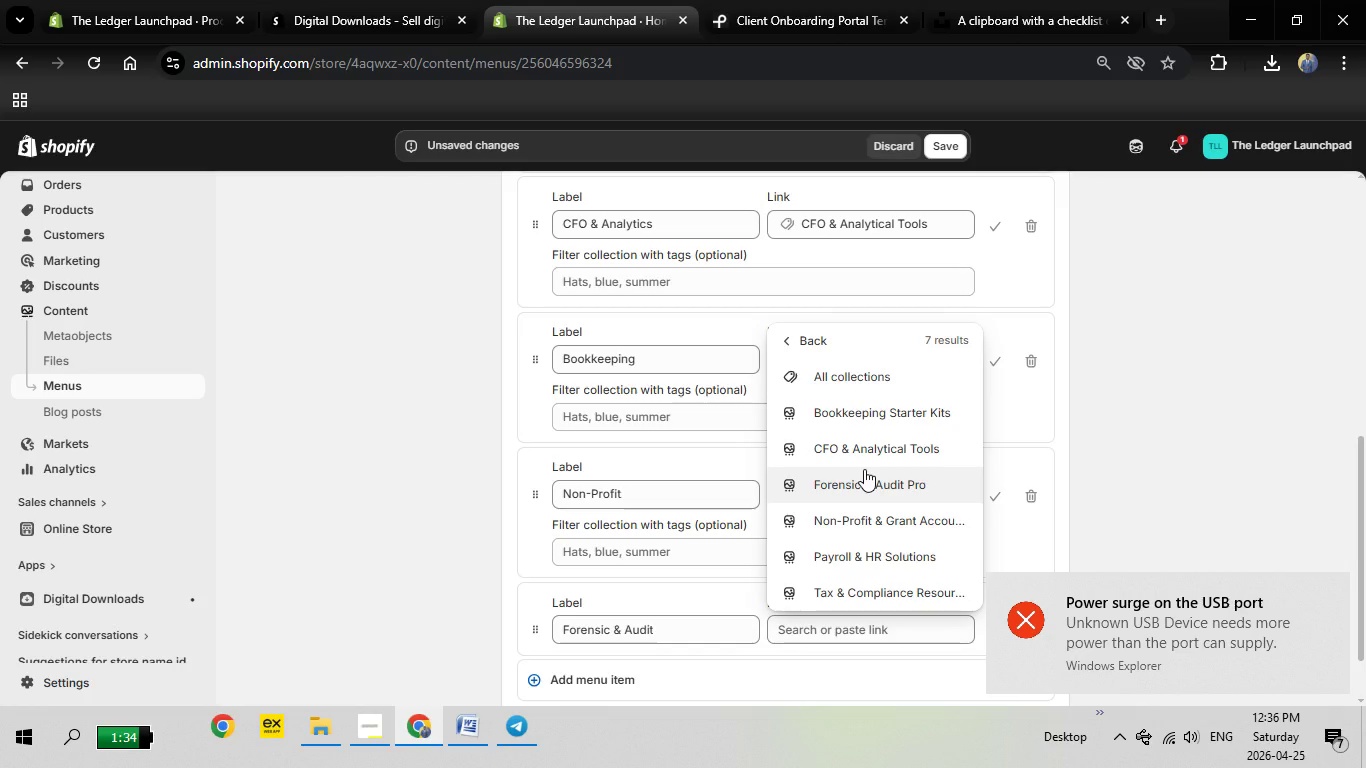 
wait(5.95)
 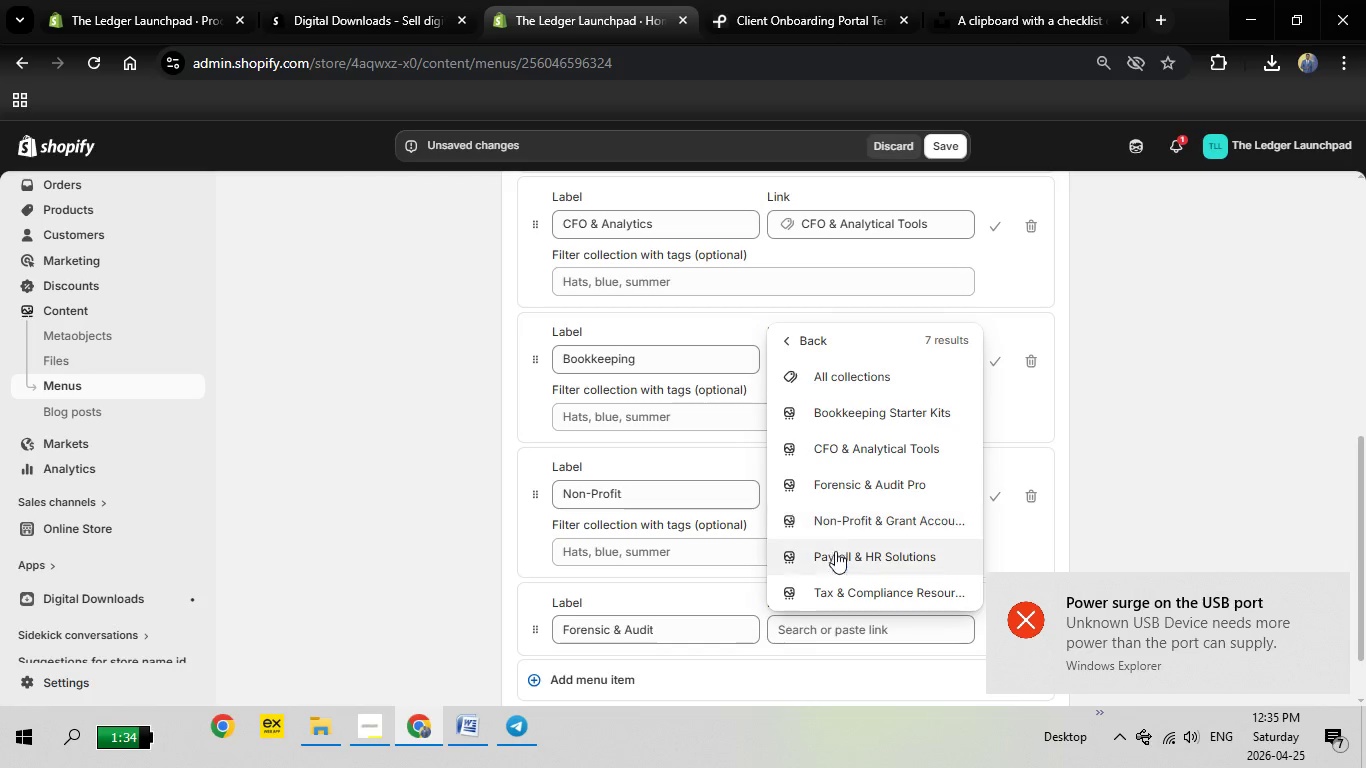 
left_click([863, 478])
 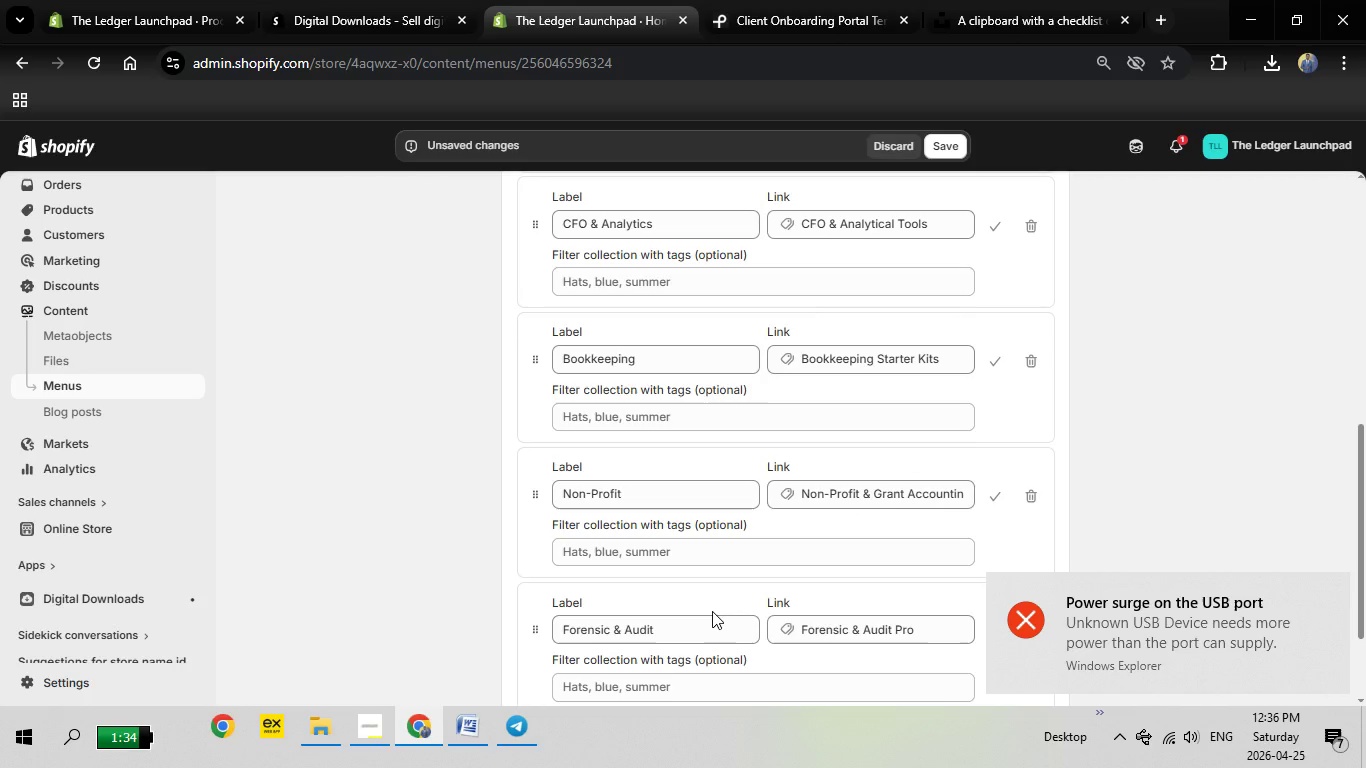 
wait(5.98)
 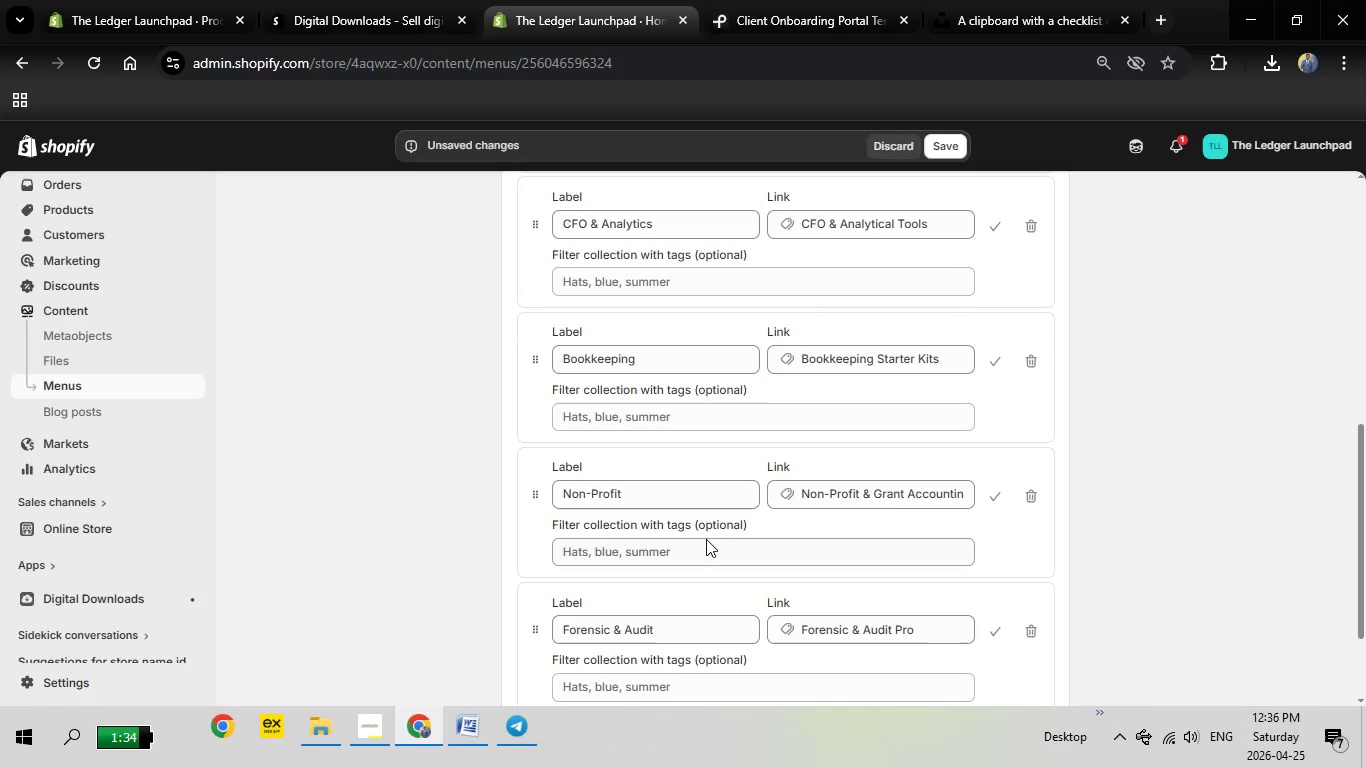 
left_click([605, 605])
 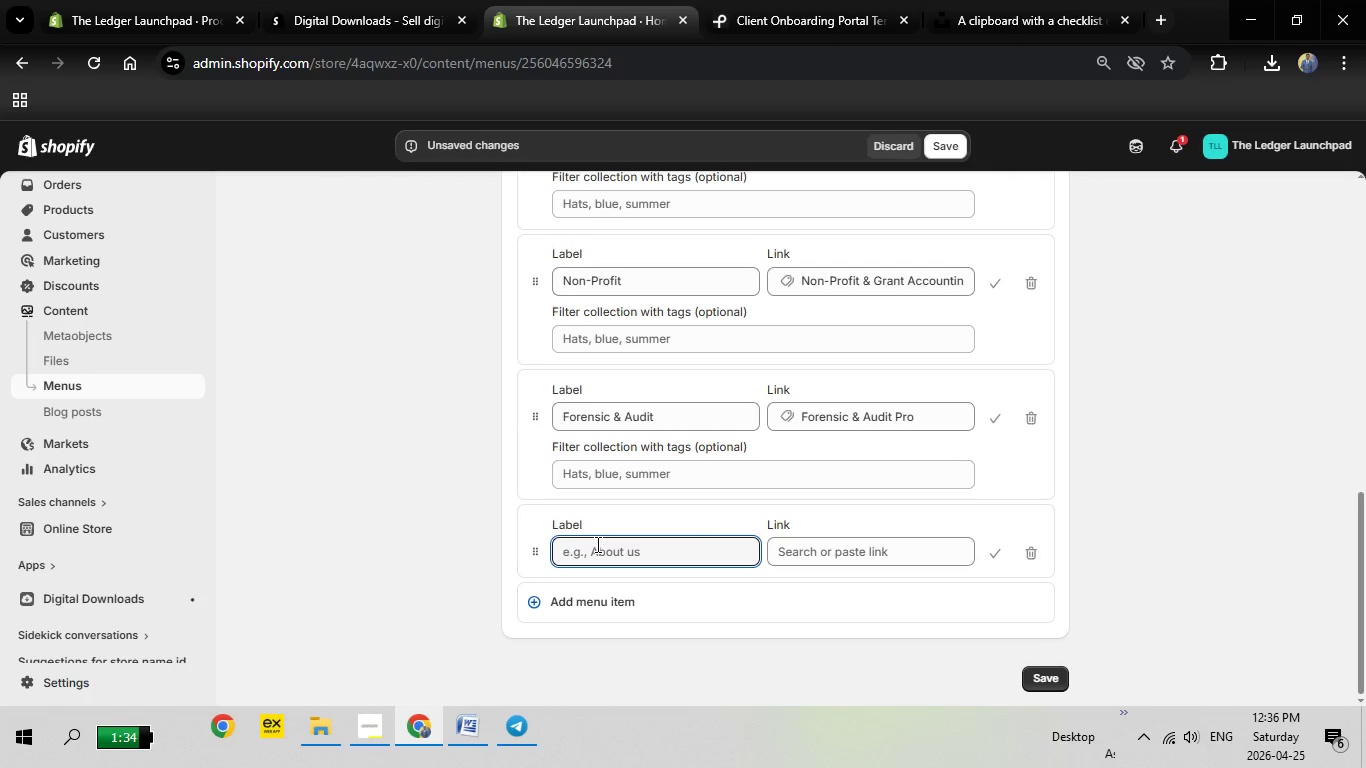 
type(Physical Gear)
 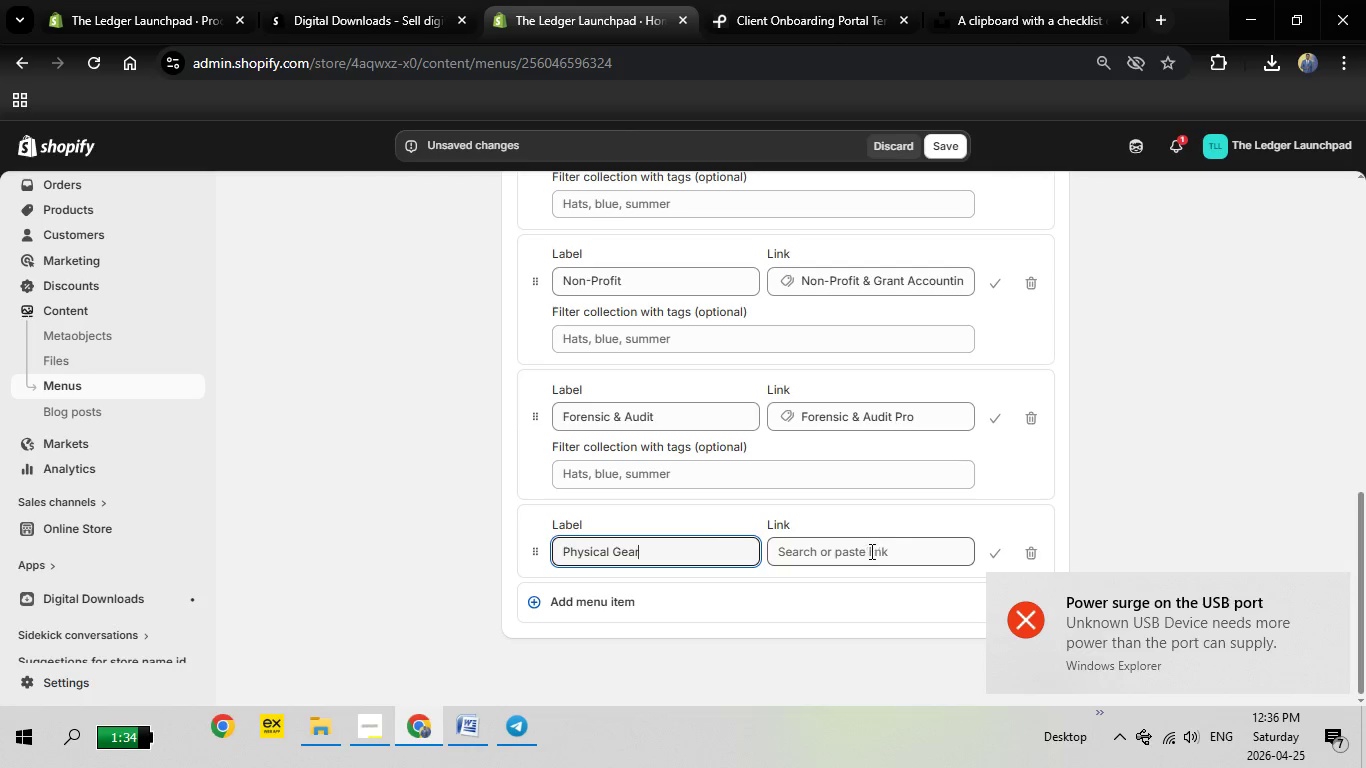 
left_click([859, 556])
 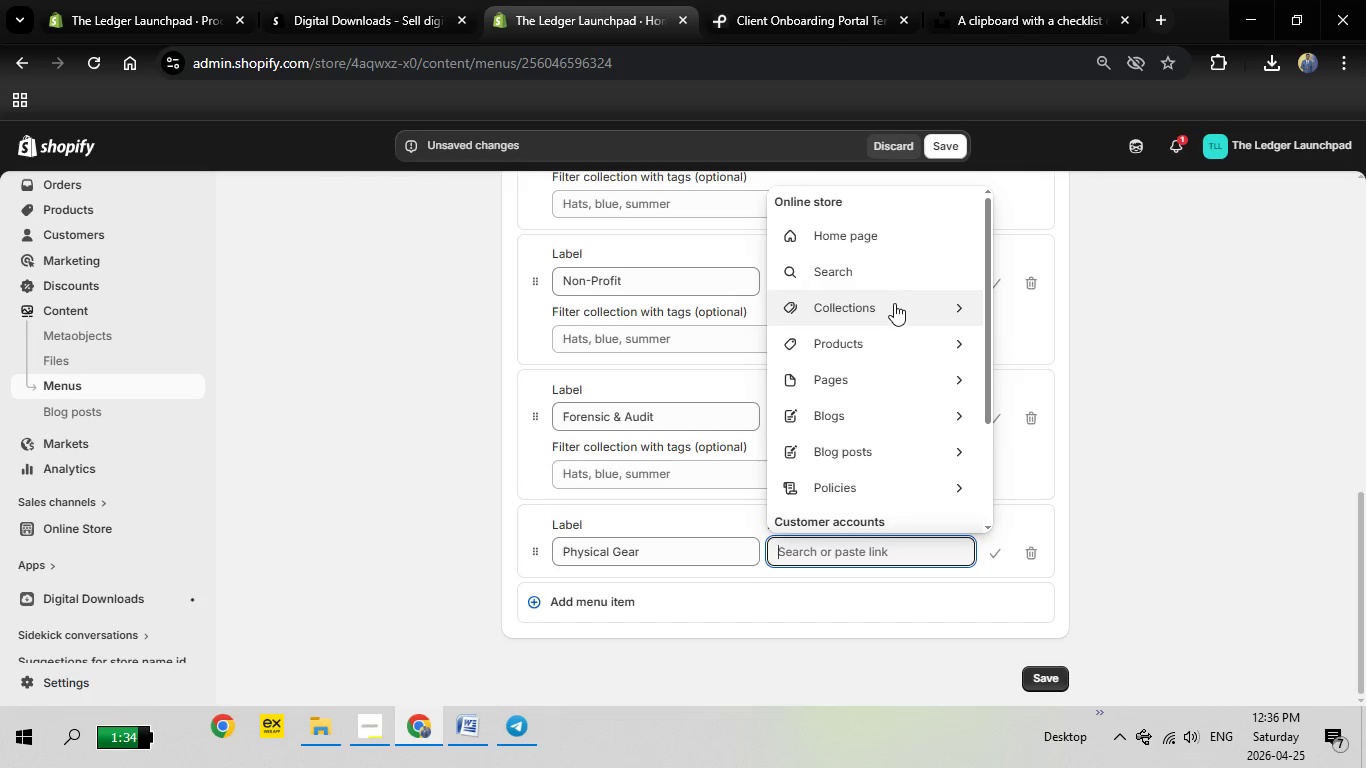 
left_click([894, 303])
 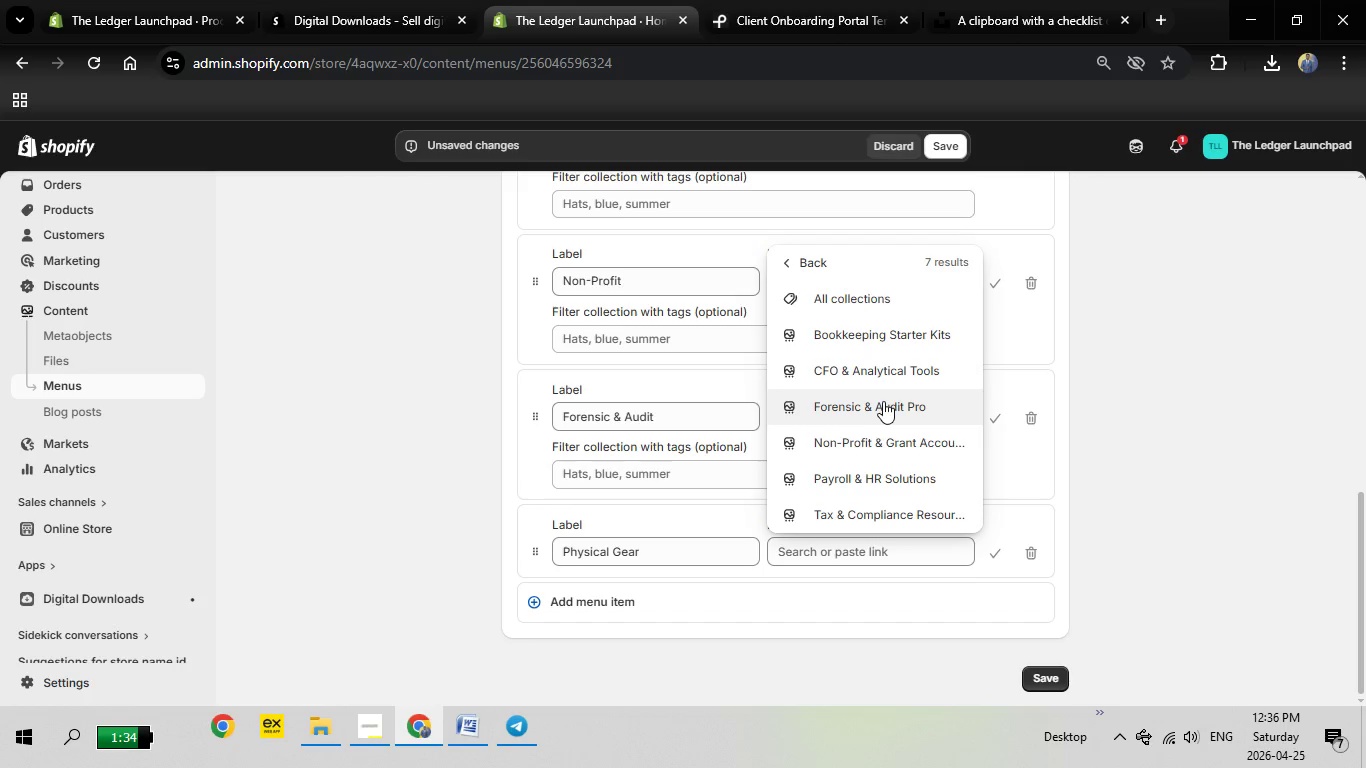 
wait(12.06)
 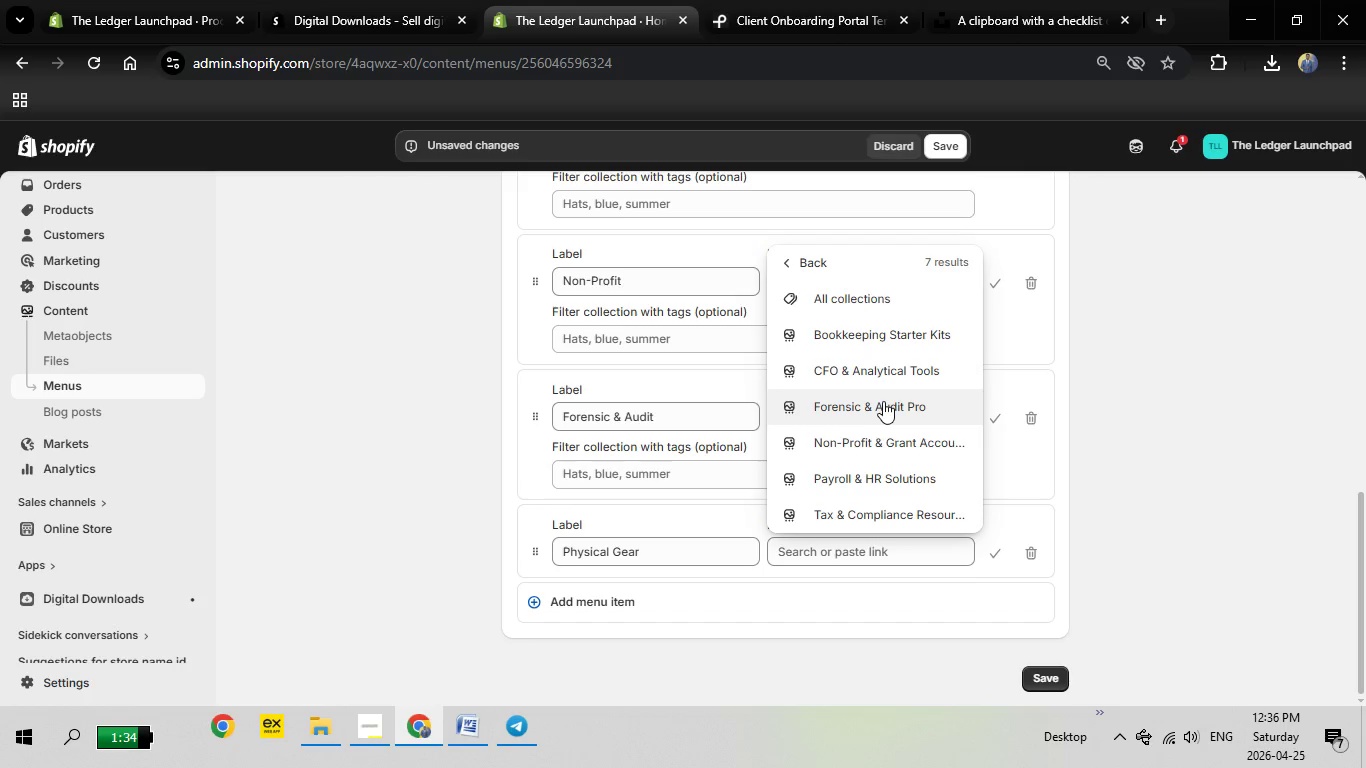 
left_click([1119, 400])
 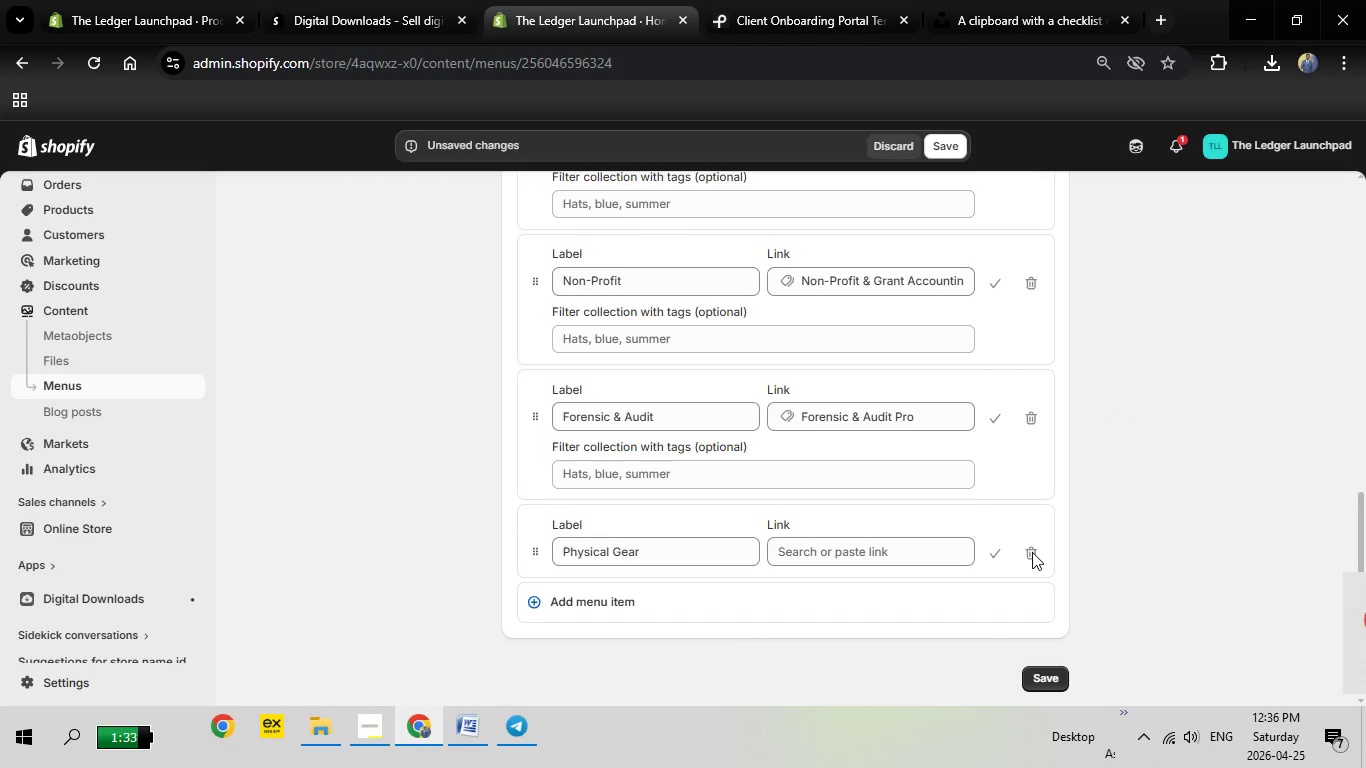 
left_click([1032, 552])
 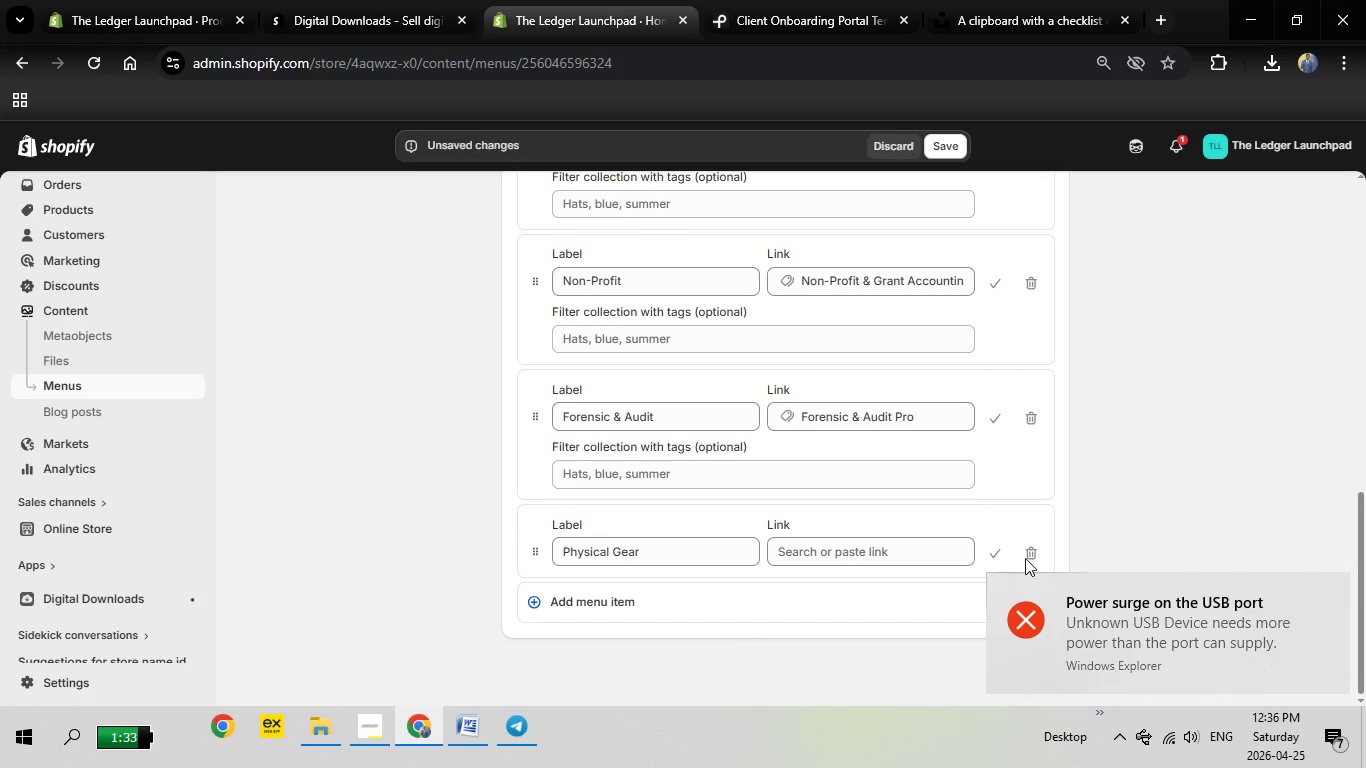 
left_click([1030, 553])
 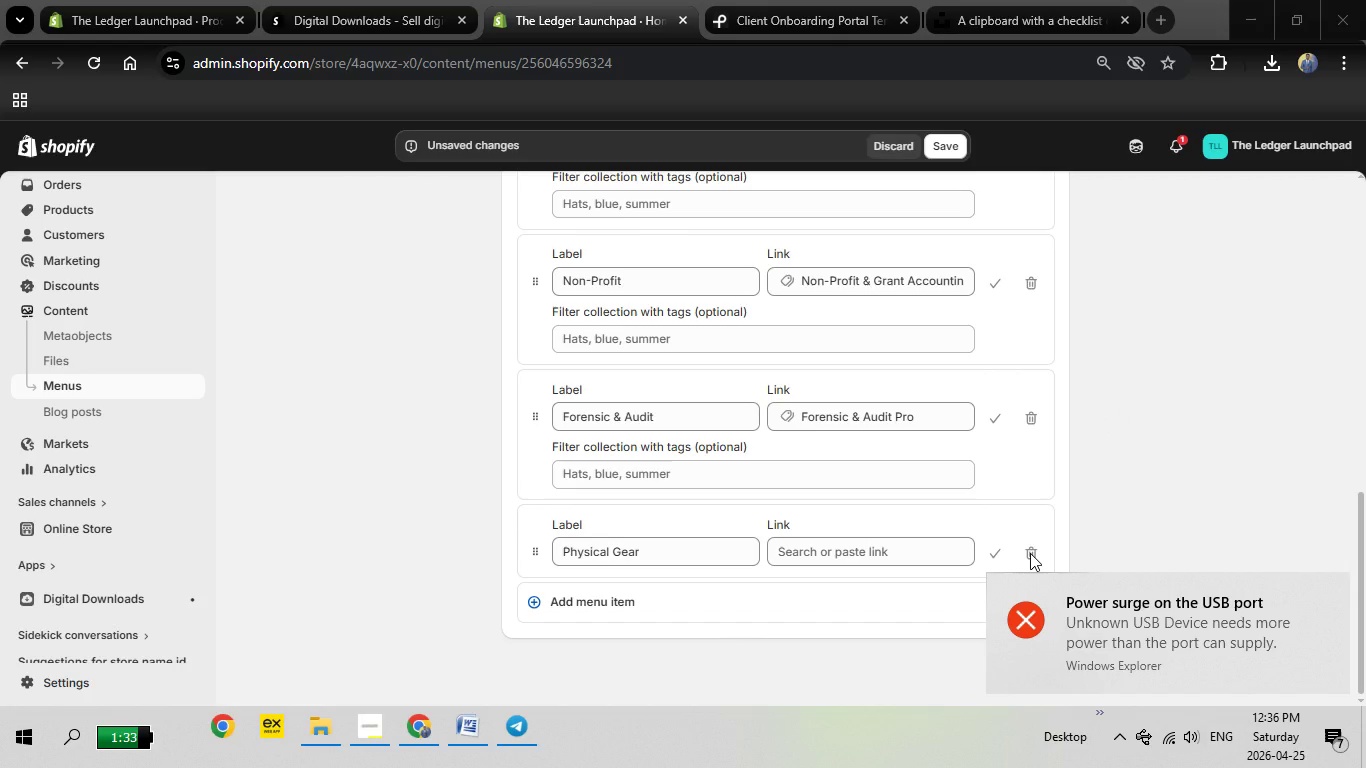 
left_click([1030, 553])
 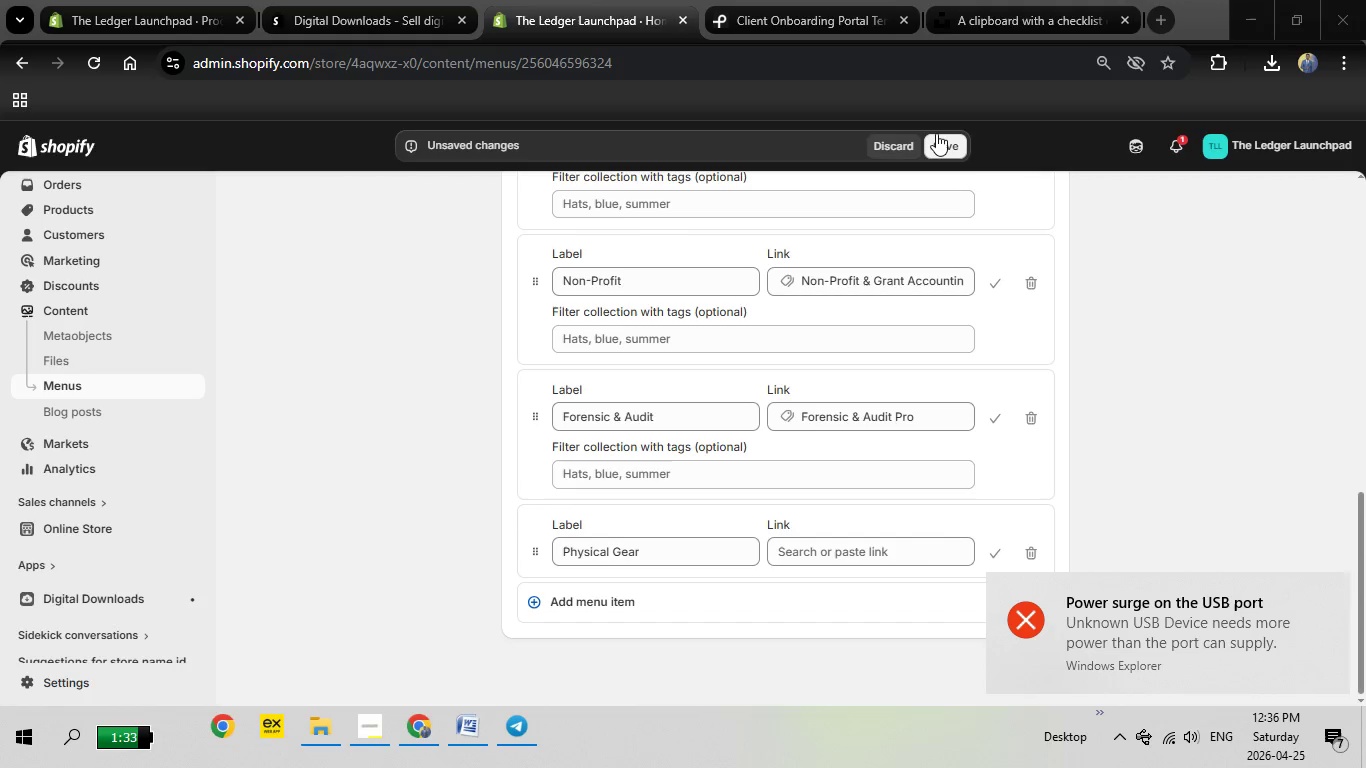 
left_click([945, 141])
 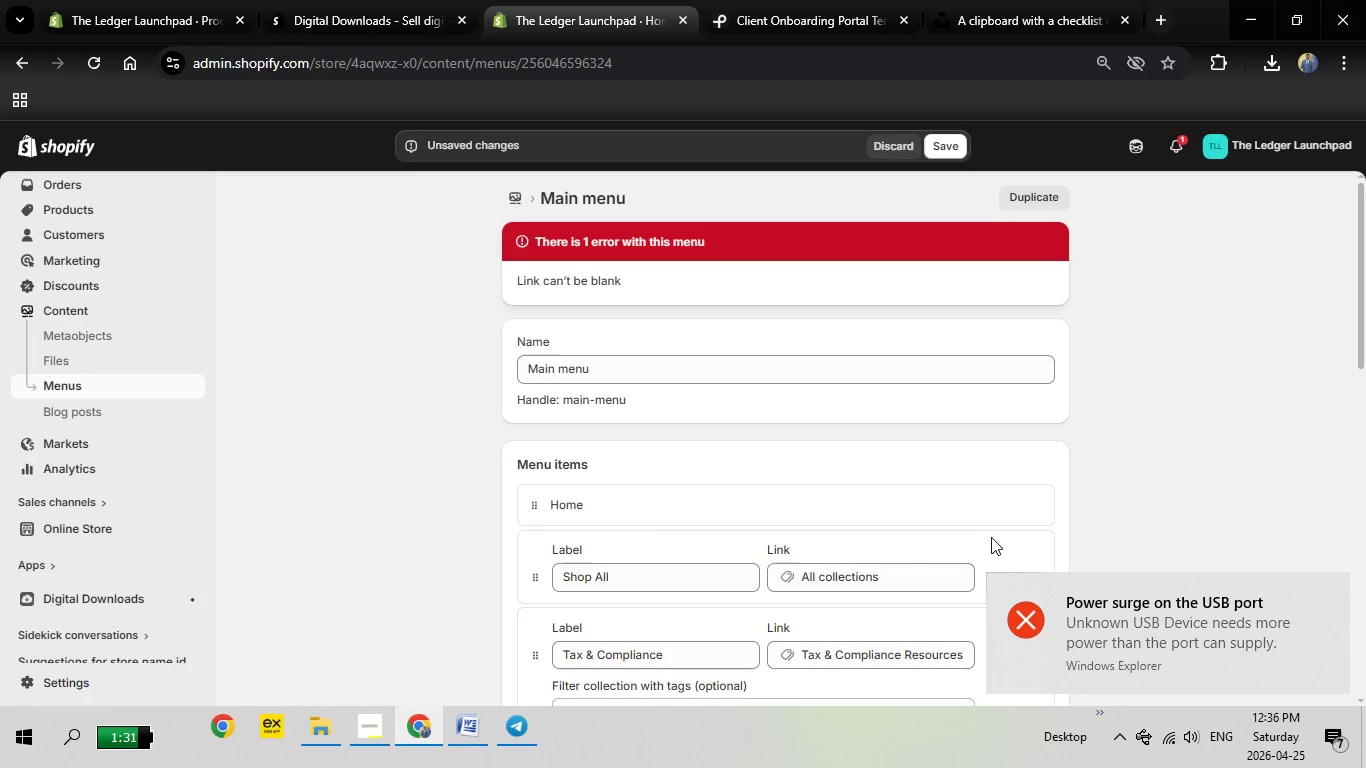 
left_click([991, 537])
 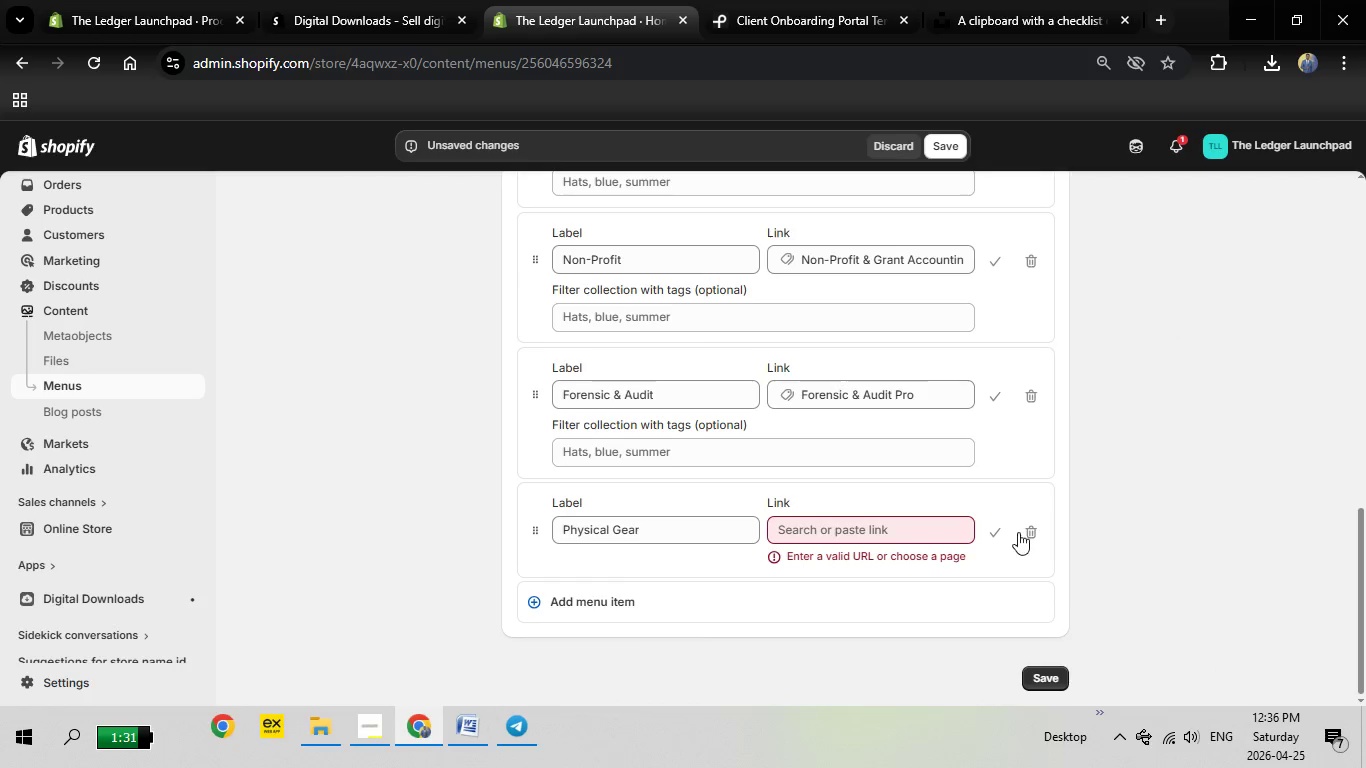 
scroll: coordinate [1060, 399], scroll_direction: down, amount: 65.0
 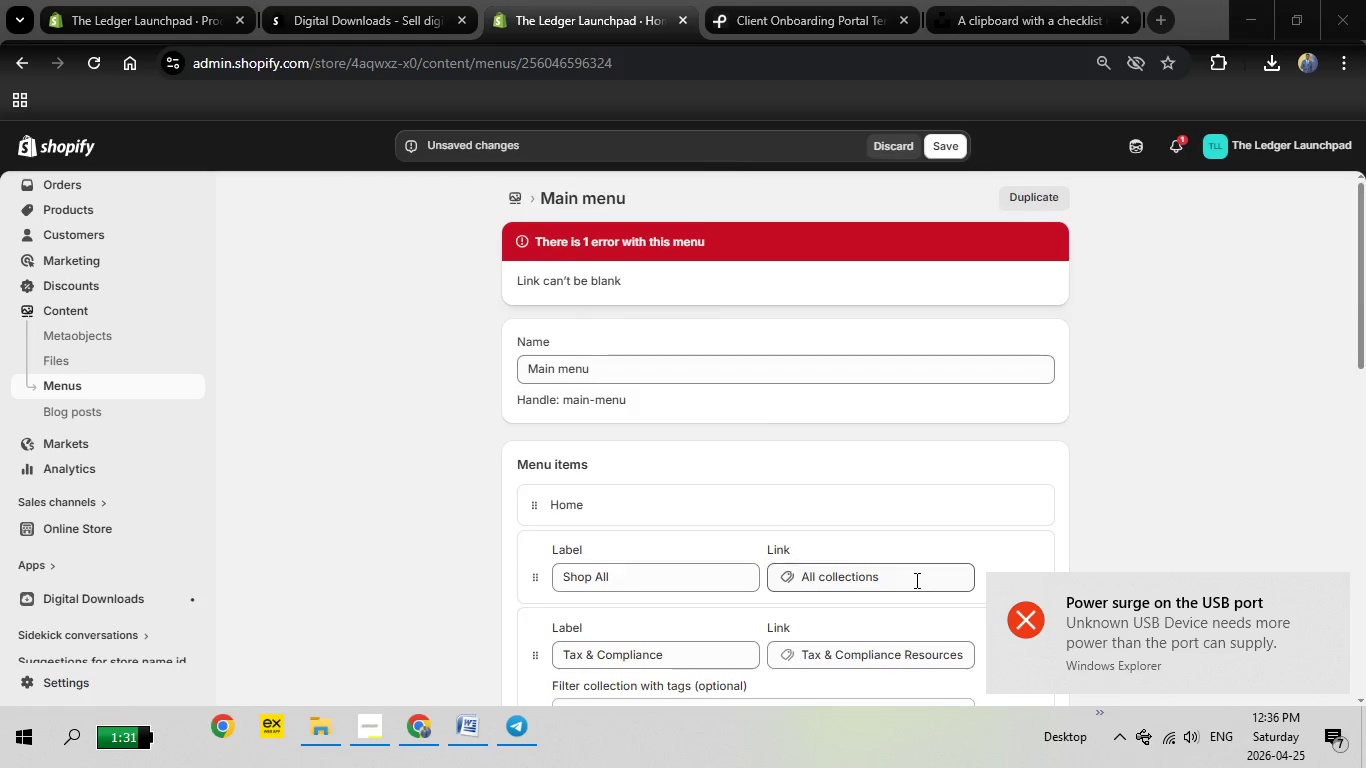 
left_click([1024, 532])
 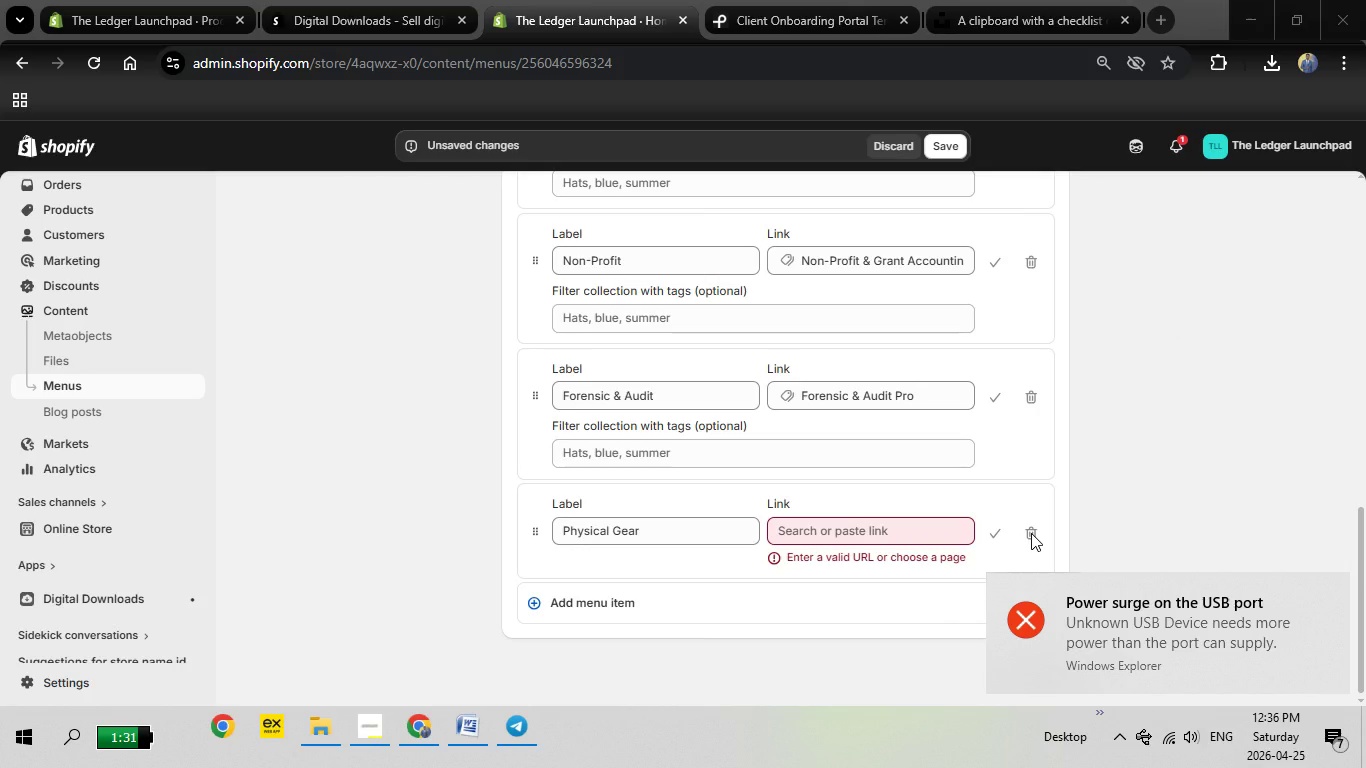 
left_click([1031, 533])
 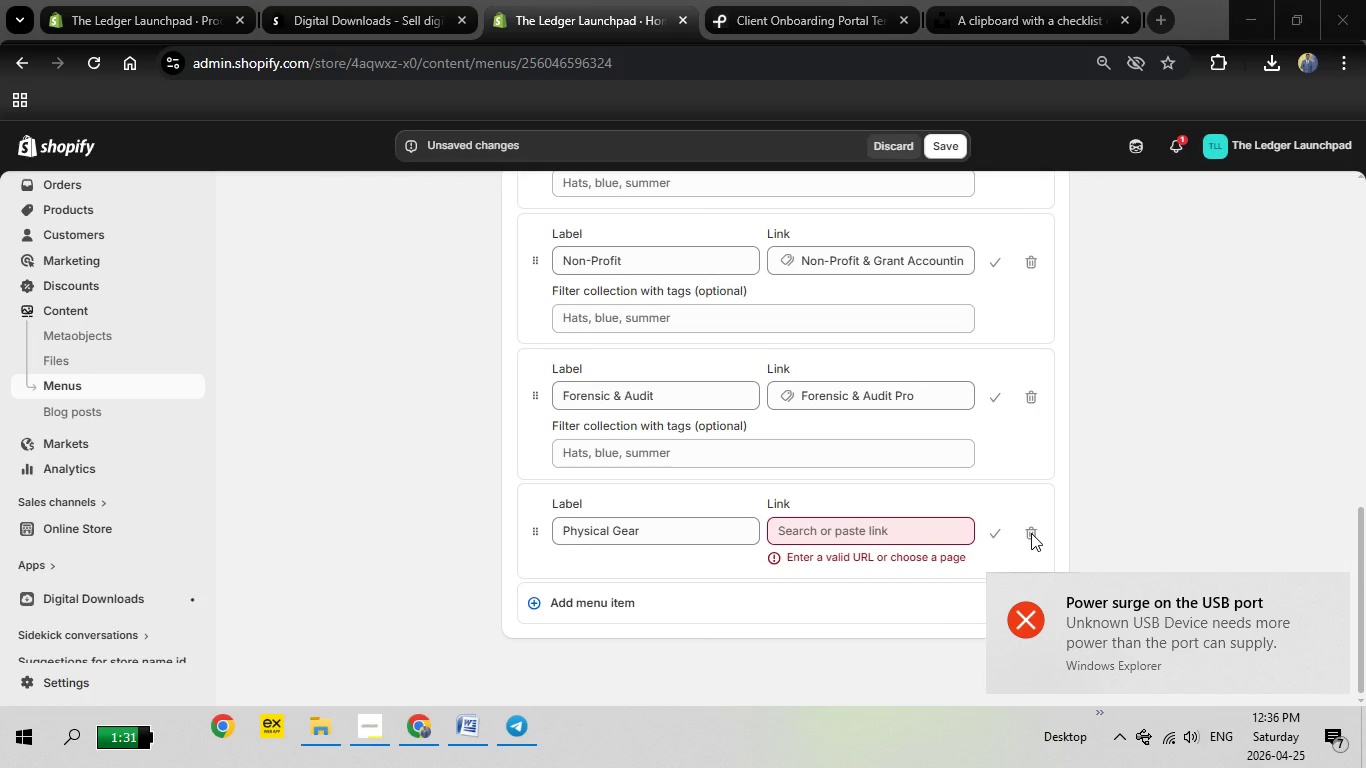 
left_click([1031, 533])
 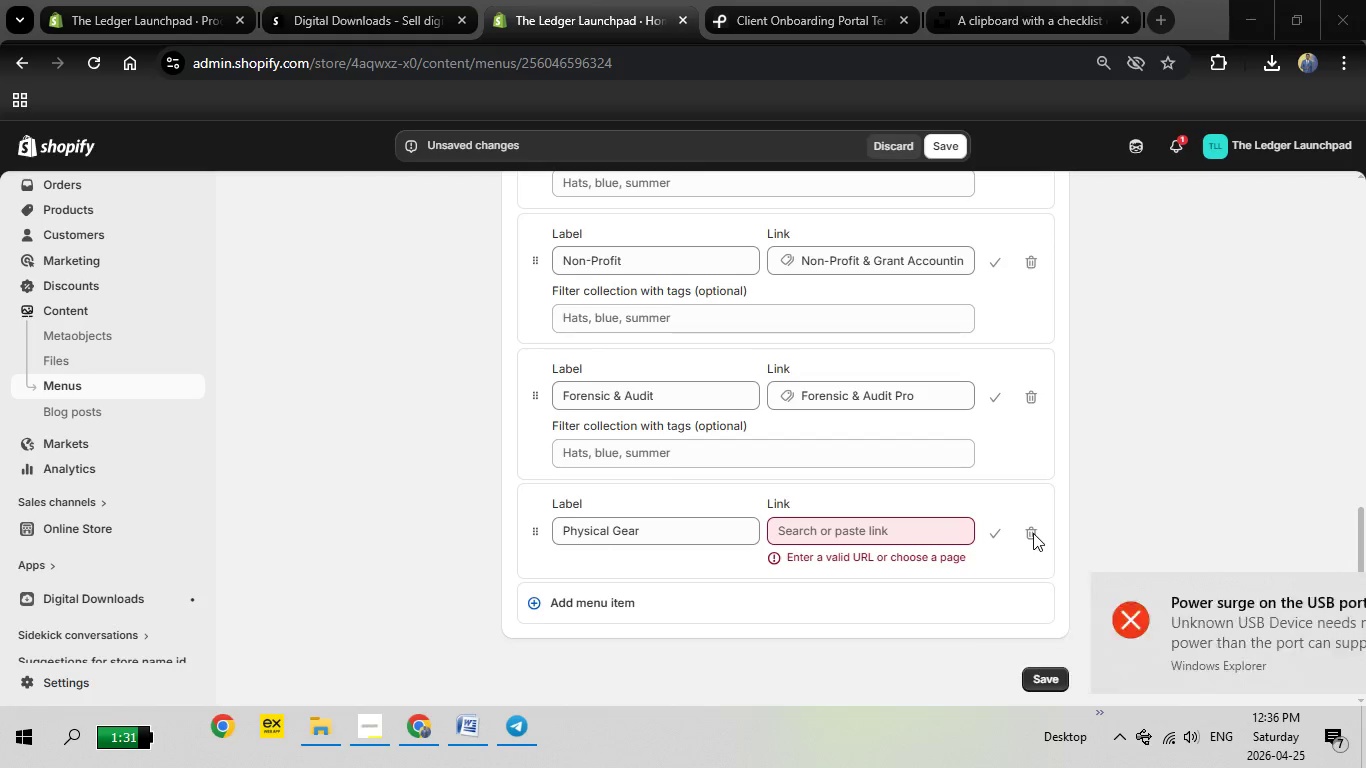 
left_click([1033, 533])
 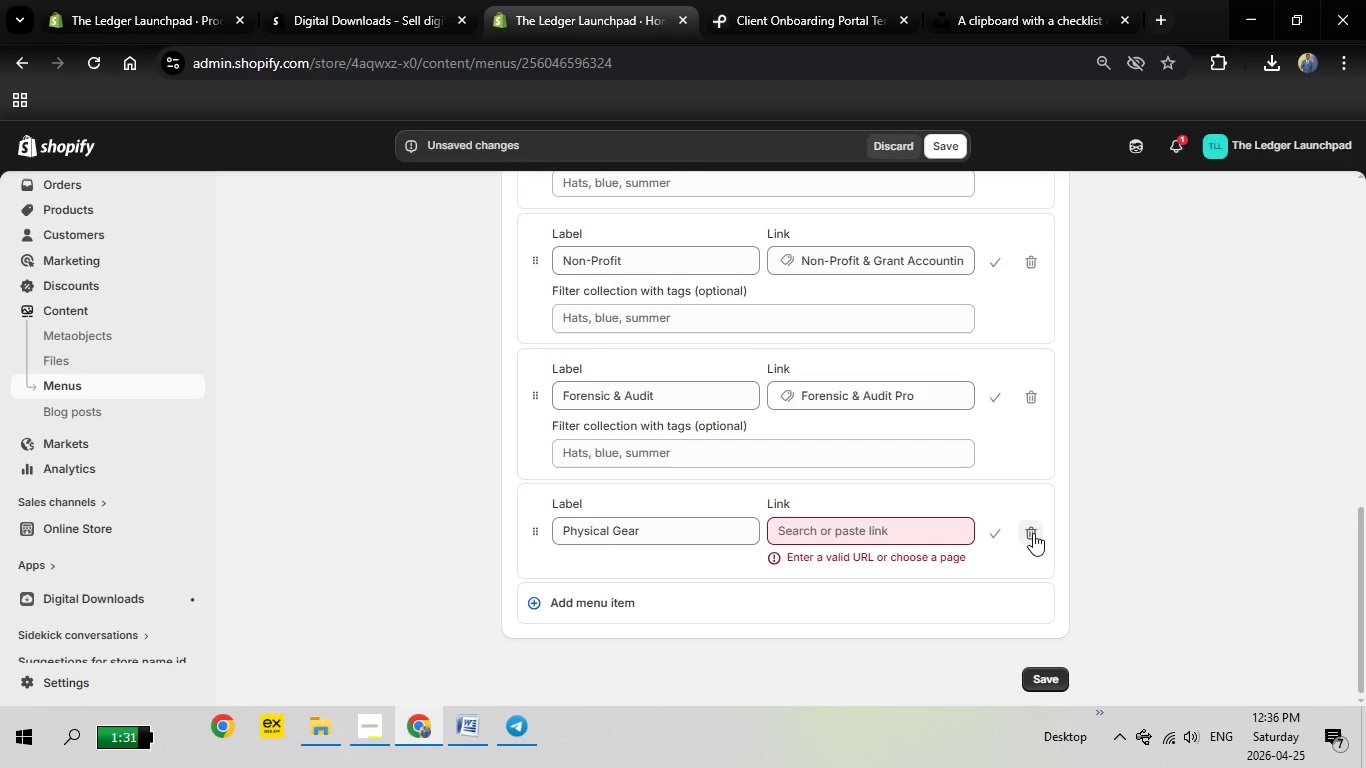 
left_click([1033, 533])
 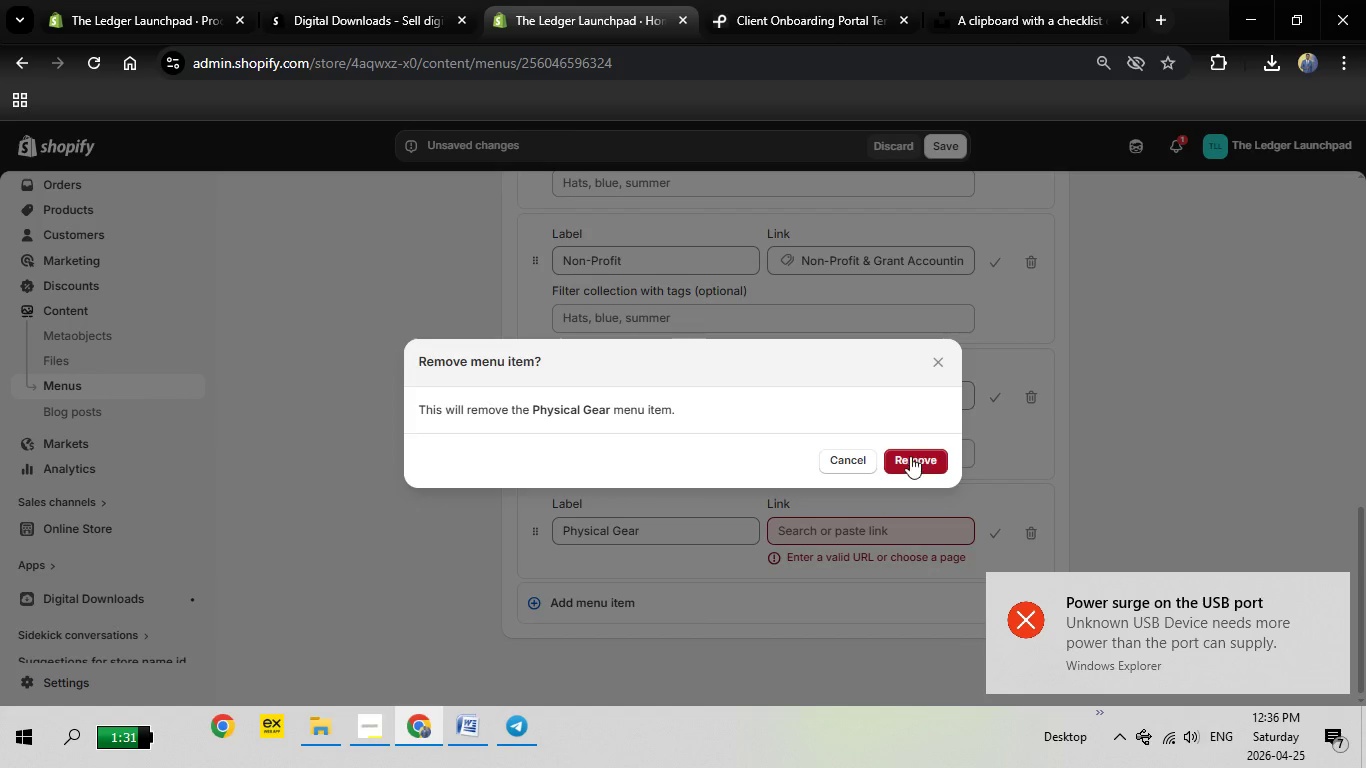 
left_click([910, 456])
 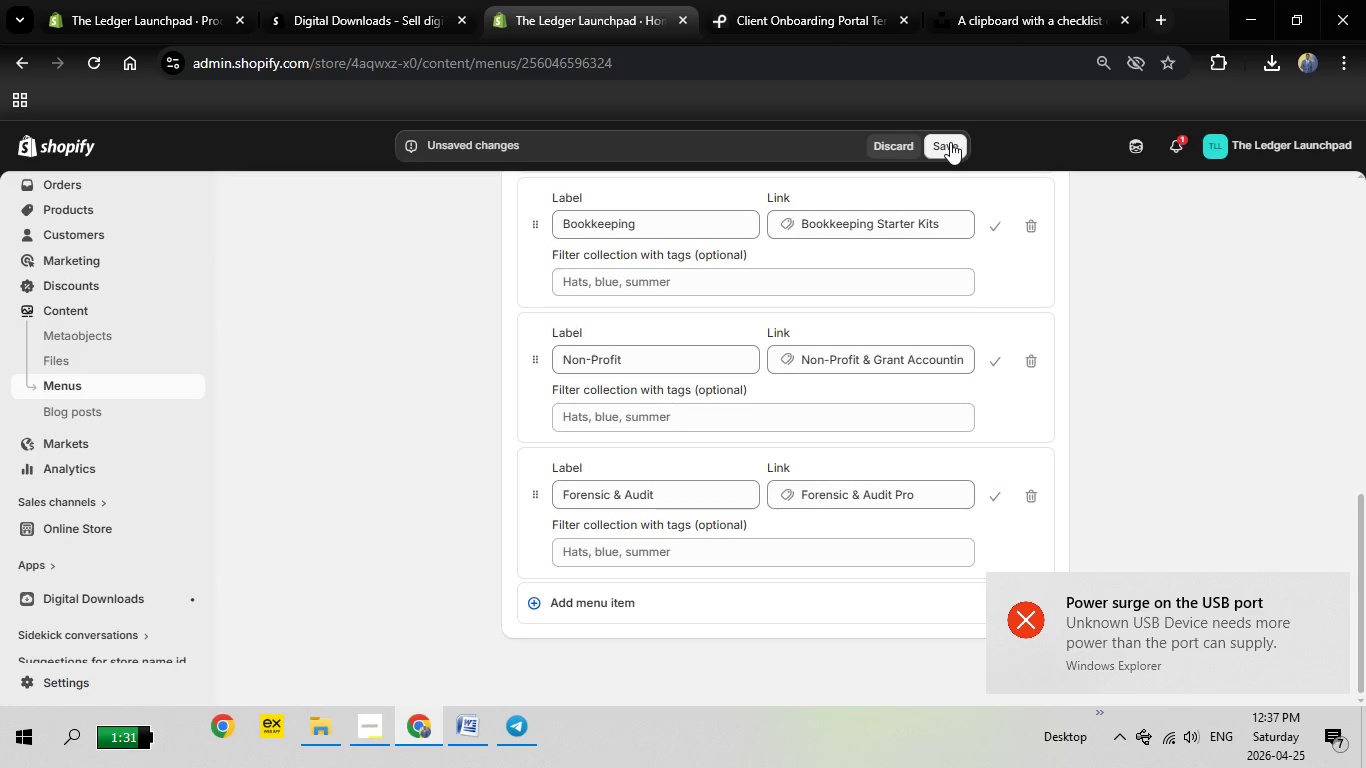 
left_click([950, 142])
 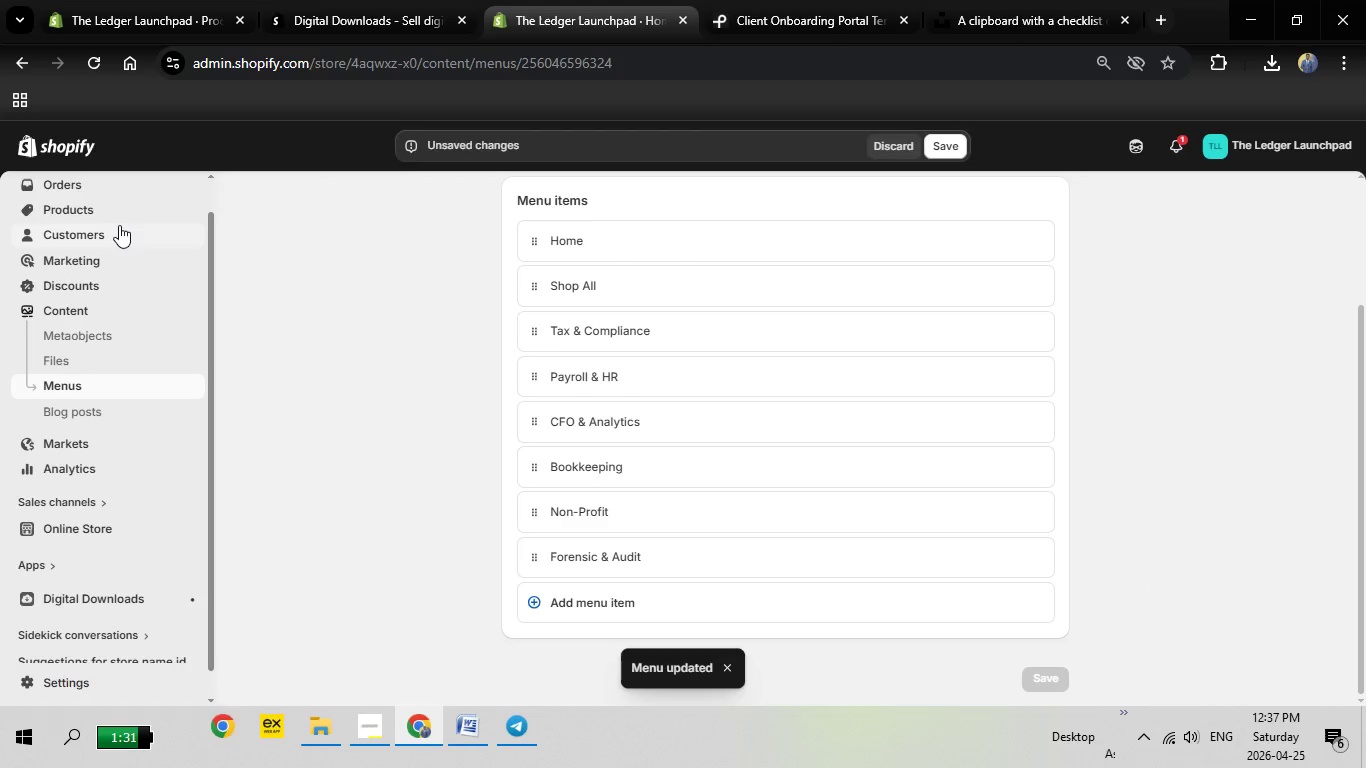 
left_click([76, 211])
 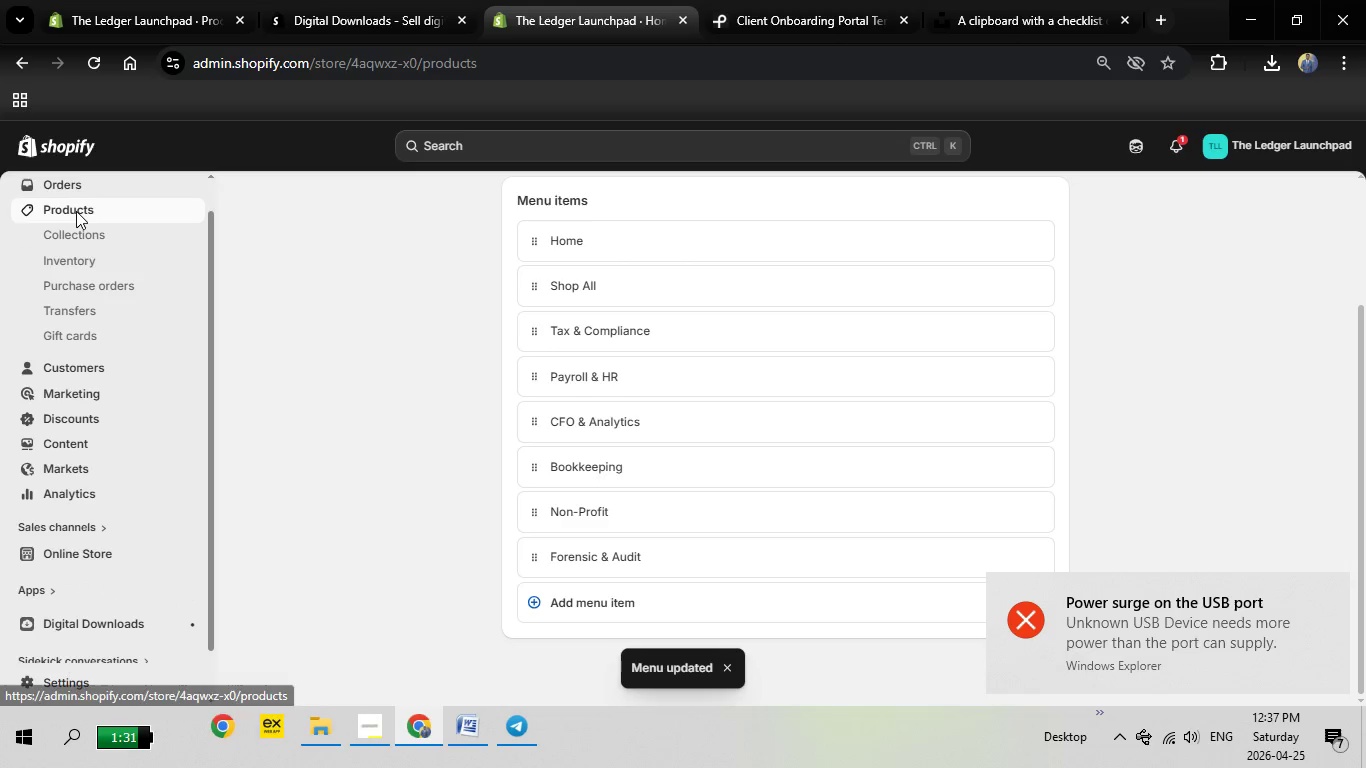 
mouse_move([388, 379])
 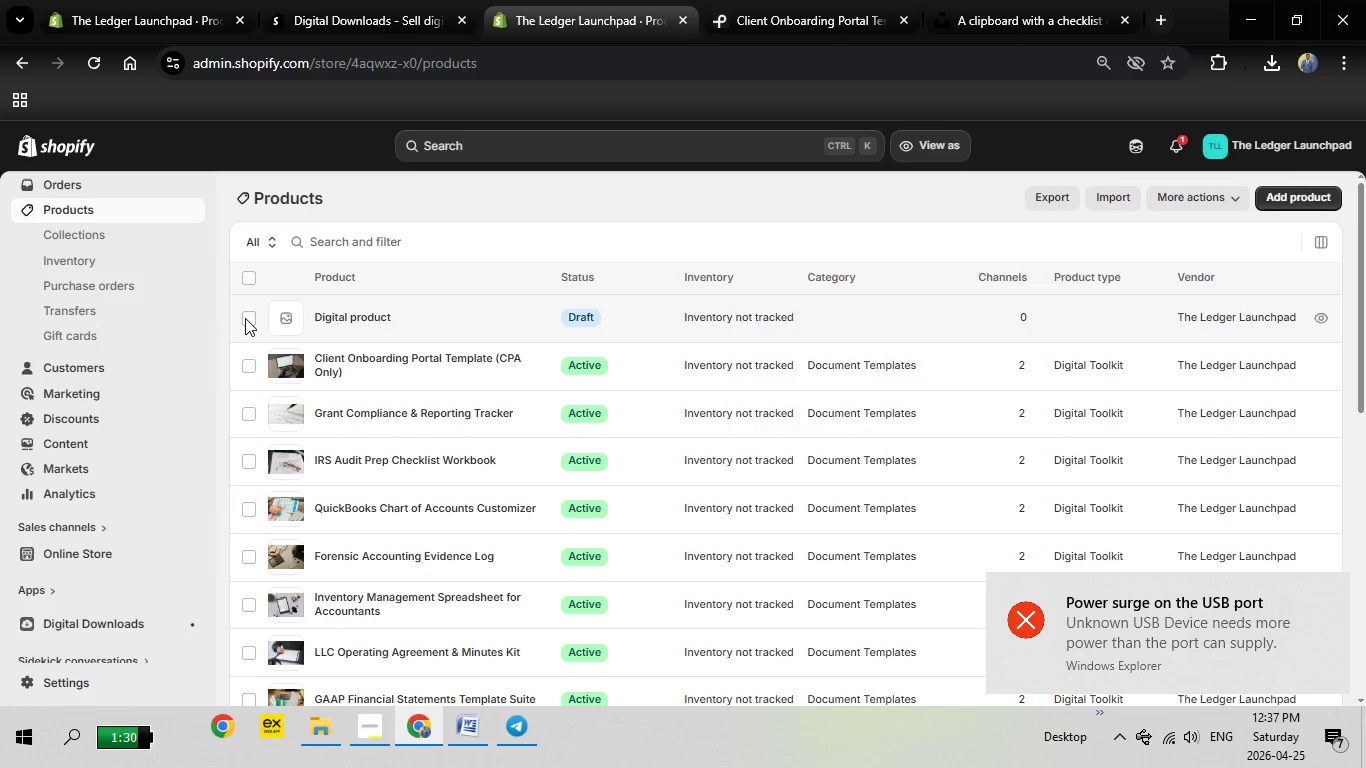 
wait(17.62)
 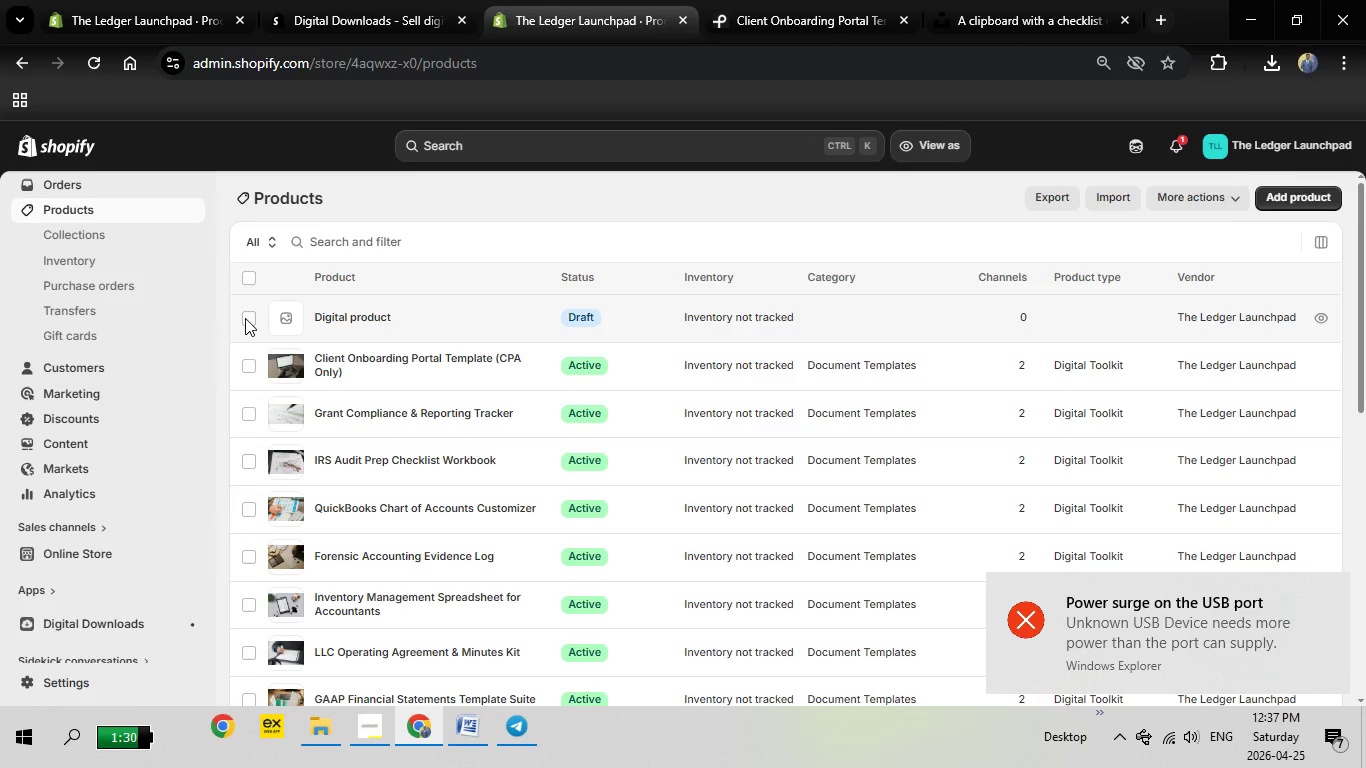 
left_click([95, 237])
 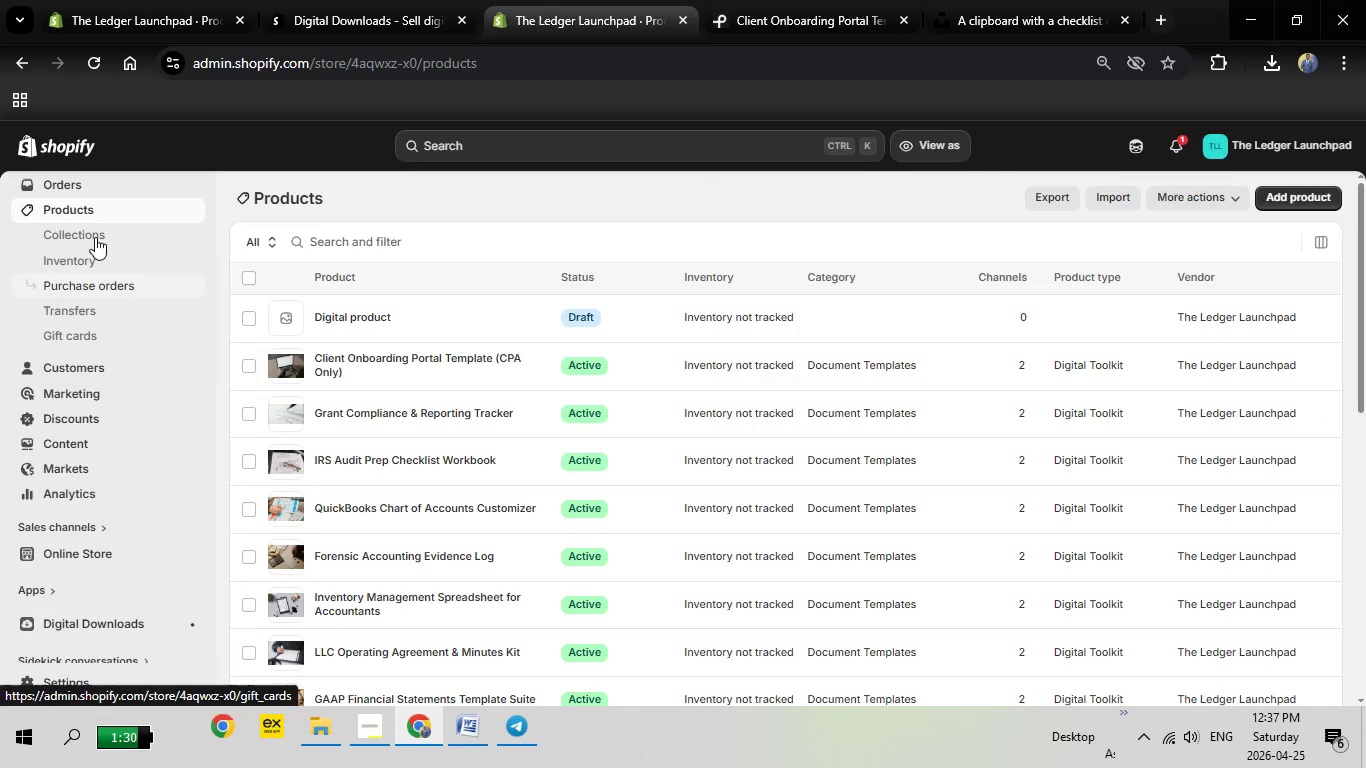 
left_click([95, 237])
 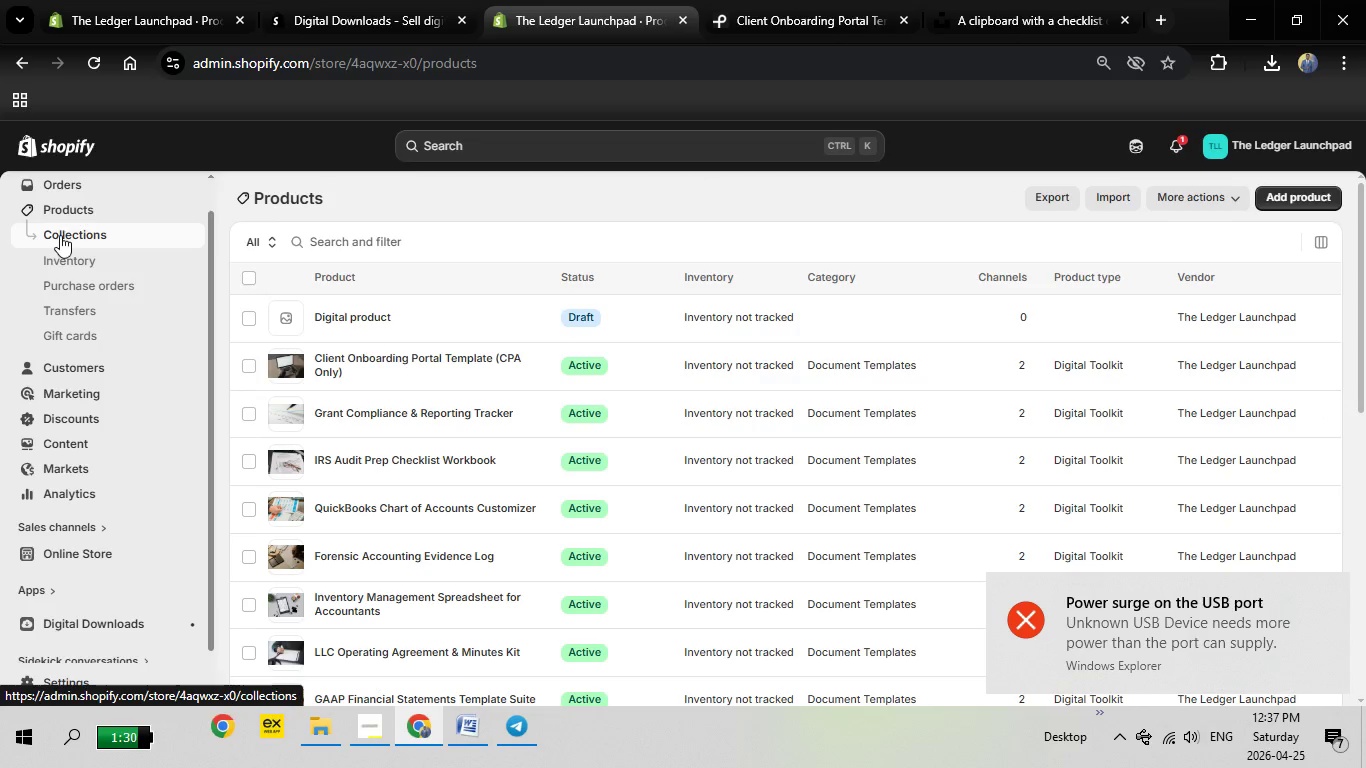 
left_click([64, 235])
 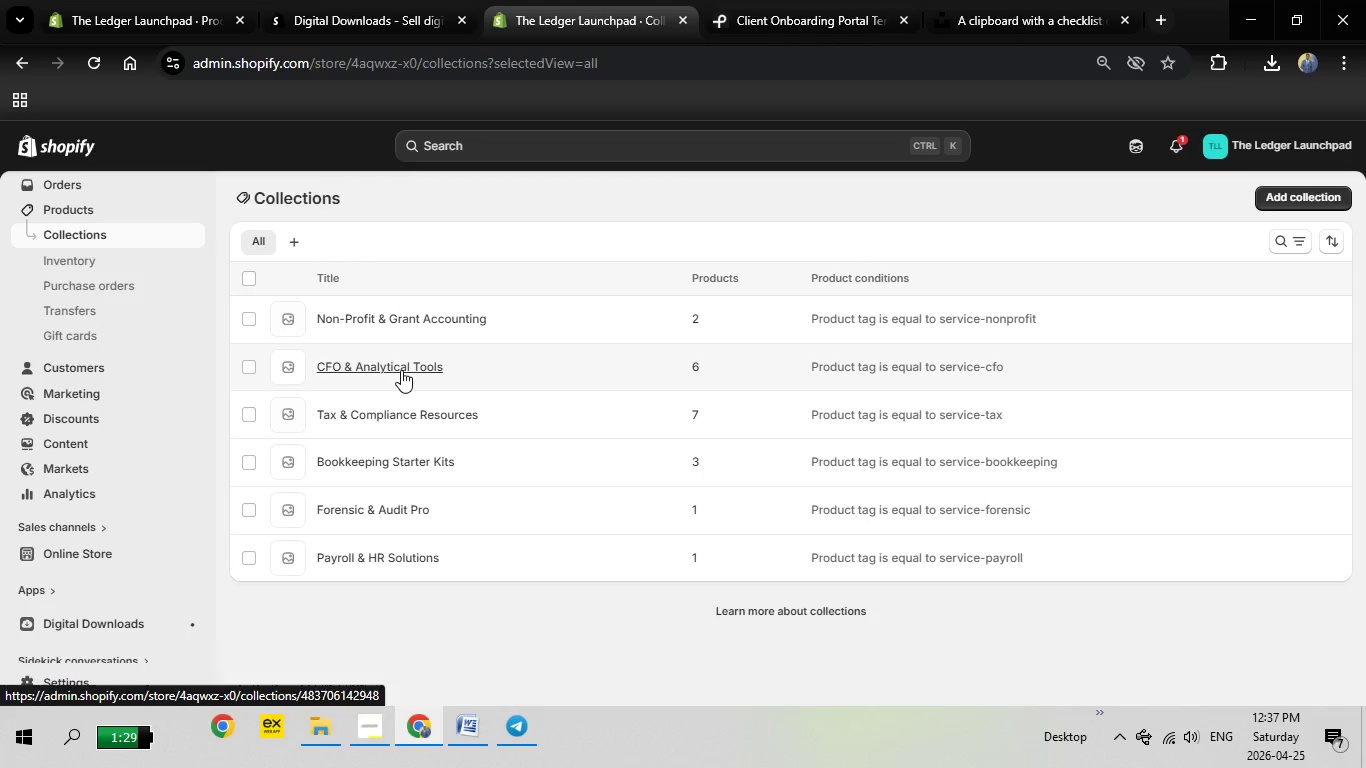 
wait(17.99)
 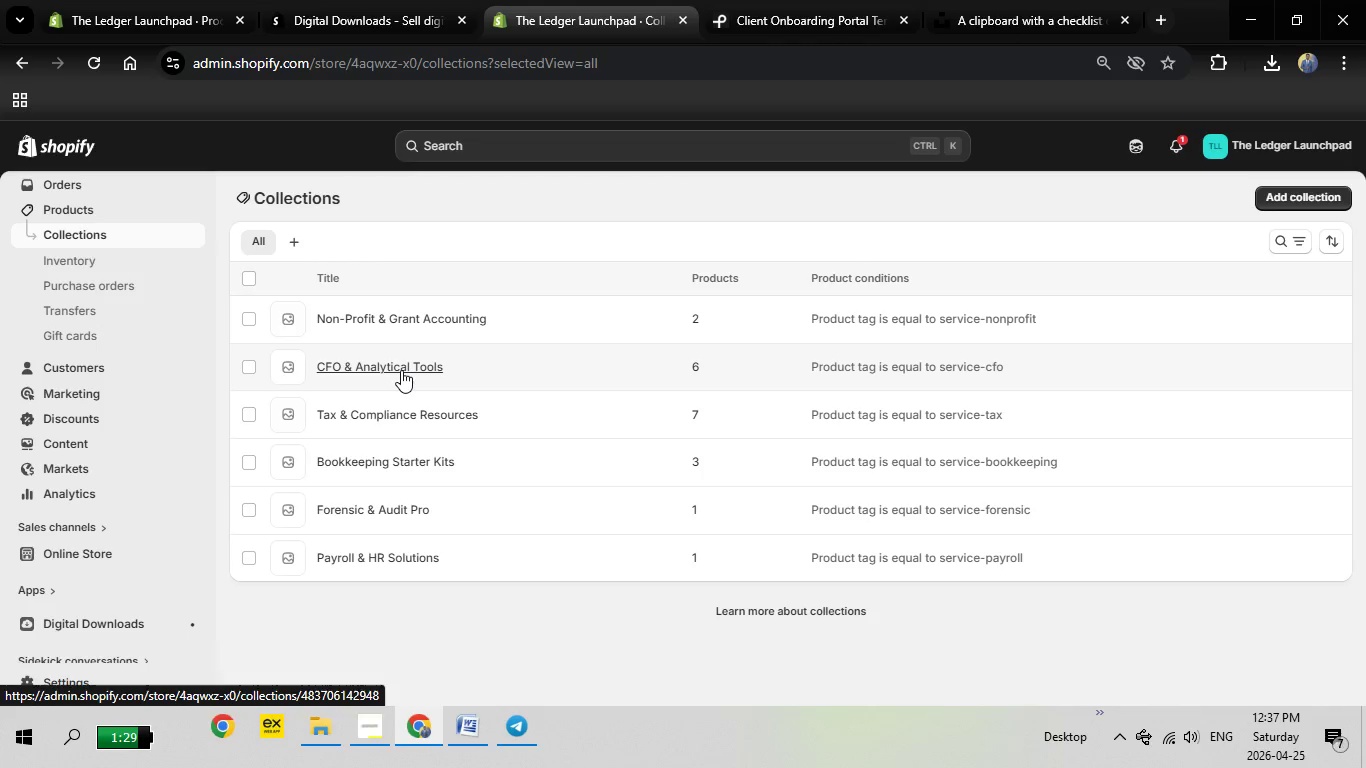 
left_click([1303, 197])
 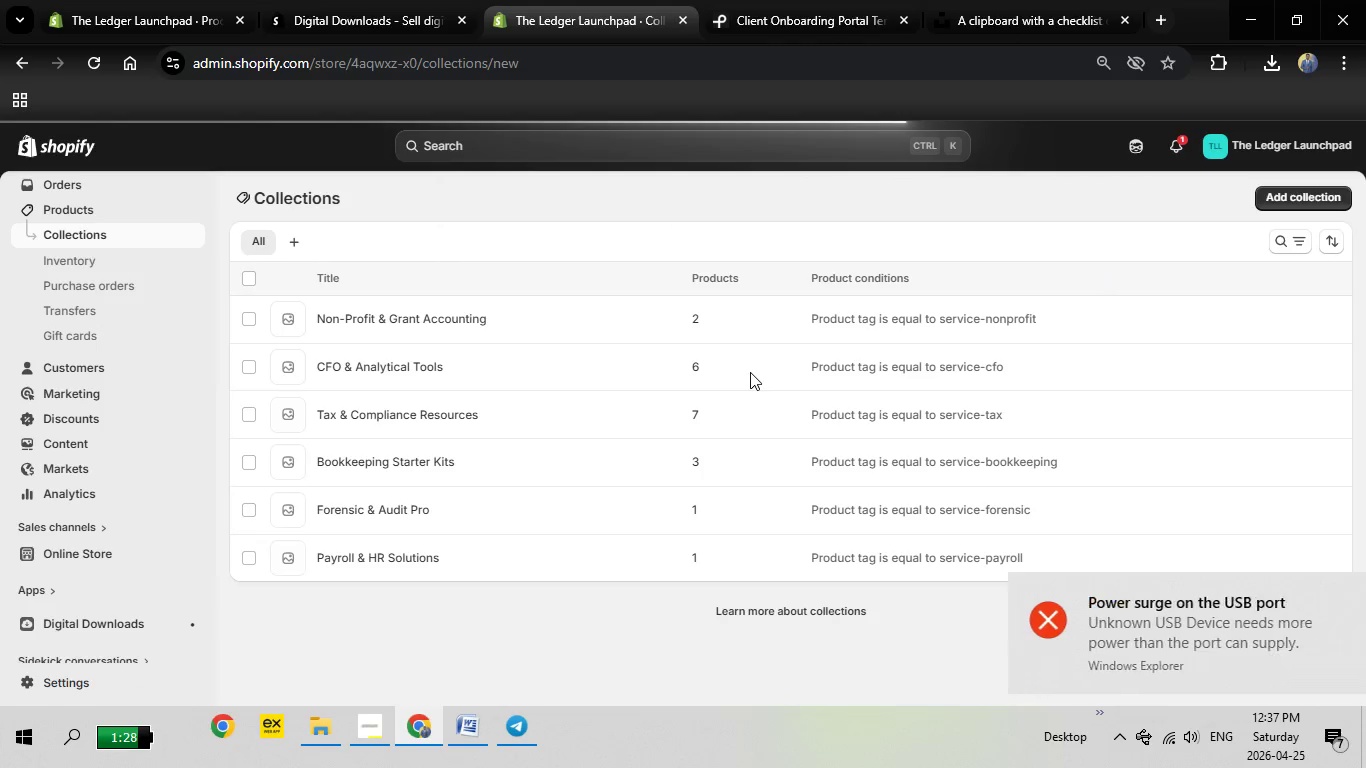 
wait(9.05)
 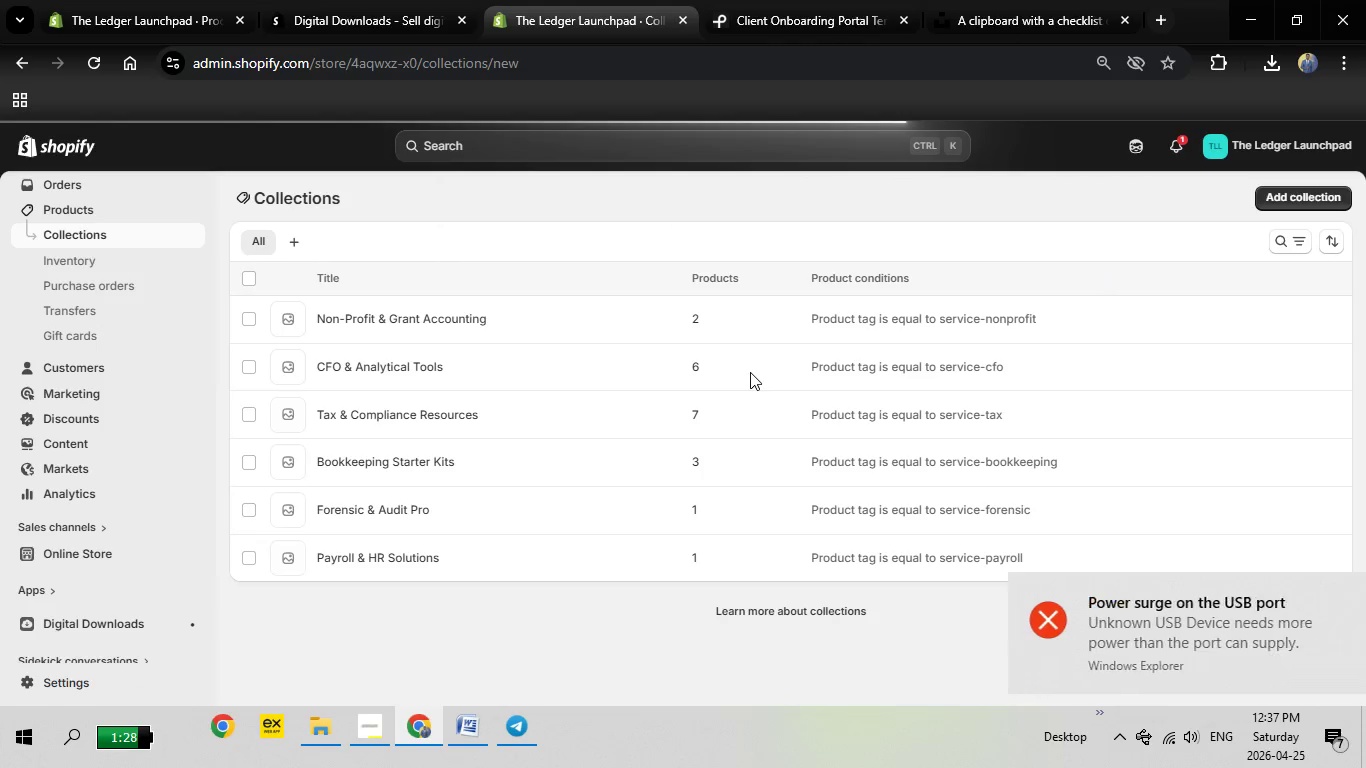 
left_click([428, 263])
 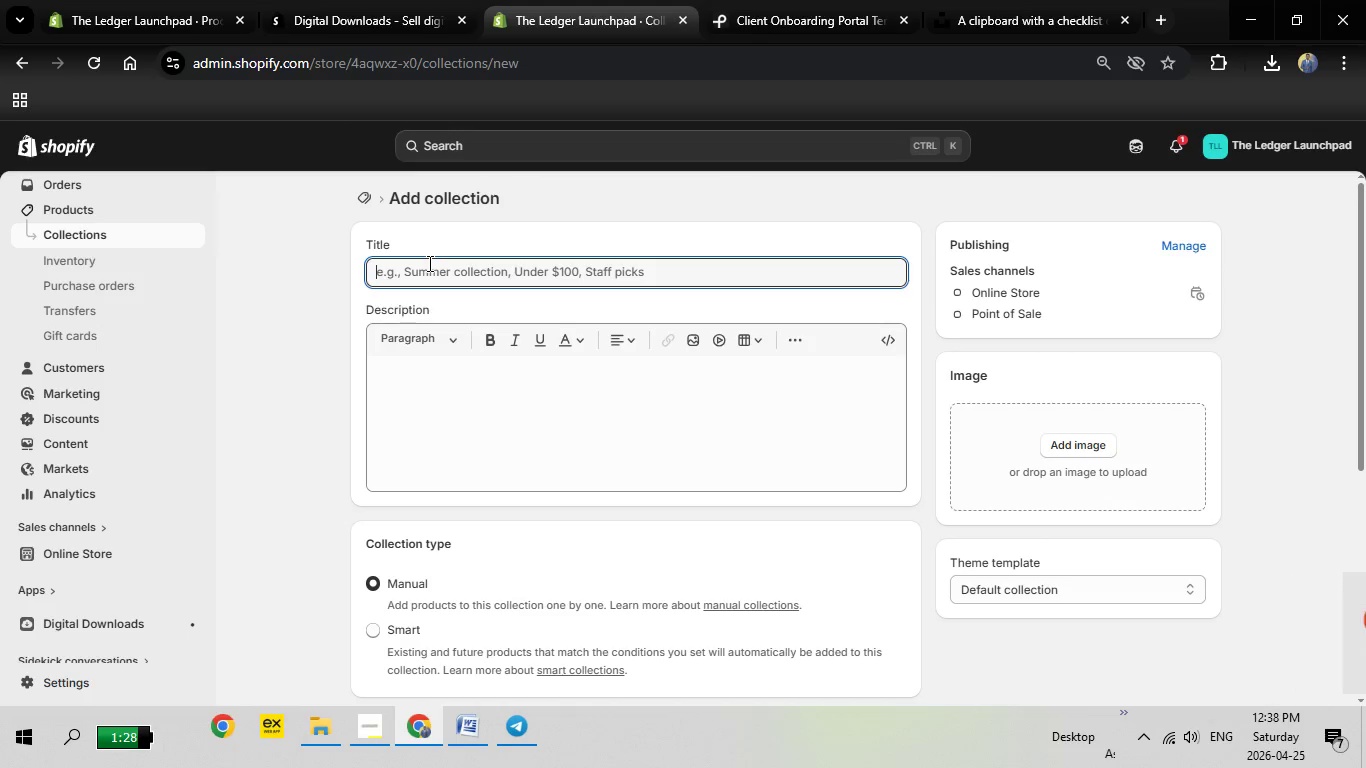 
type(Physical Gear)
 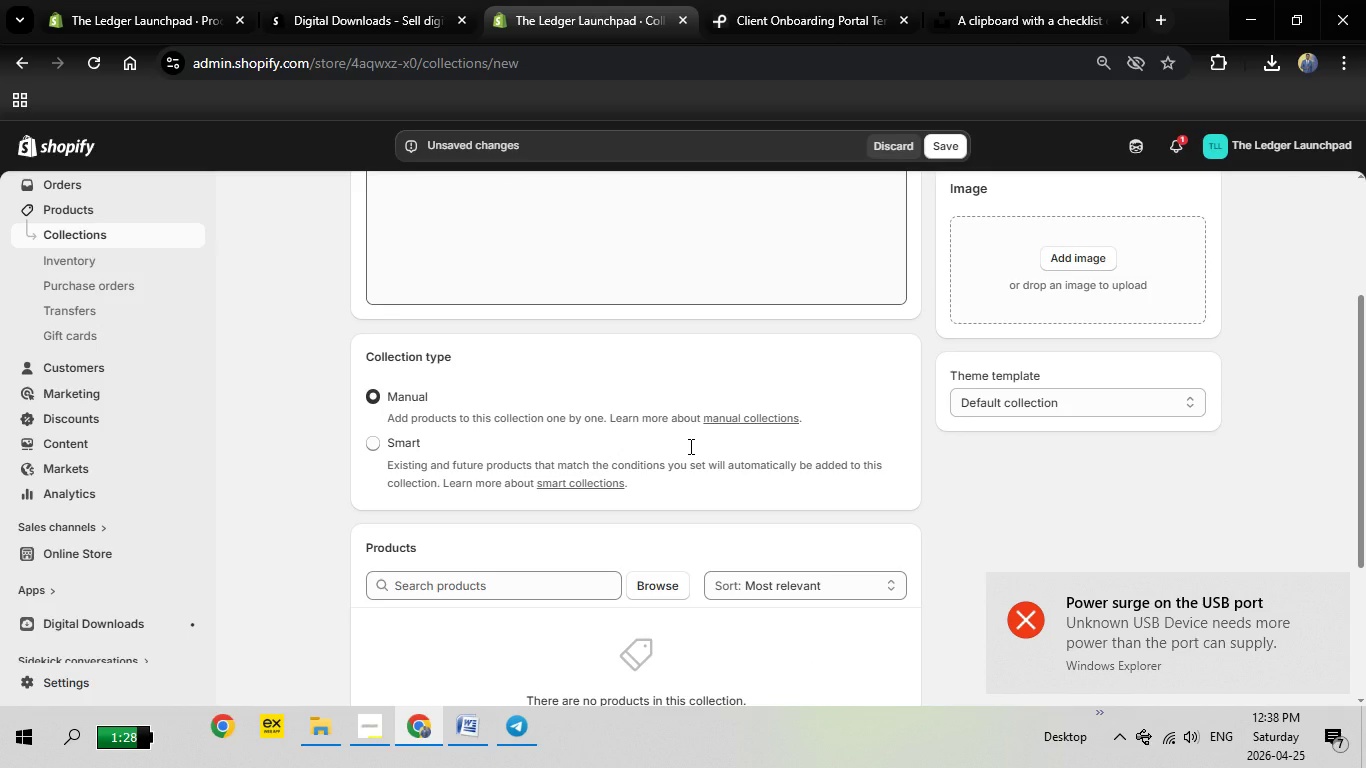 
wait(5.26)
 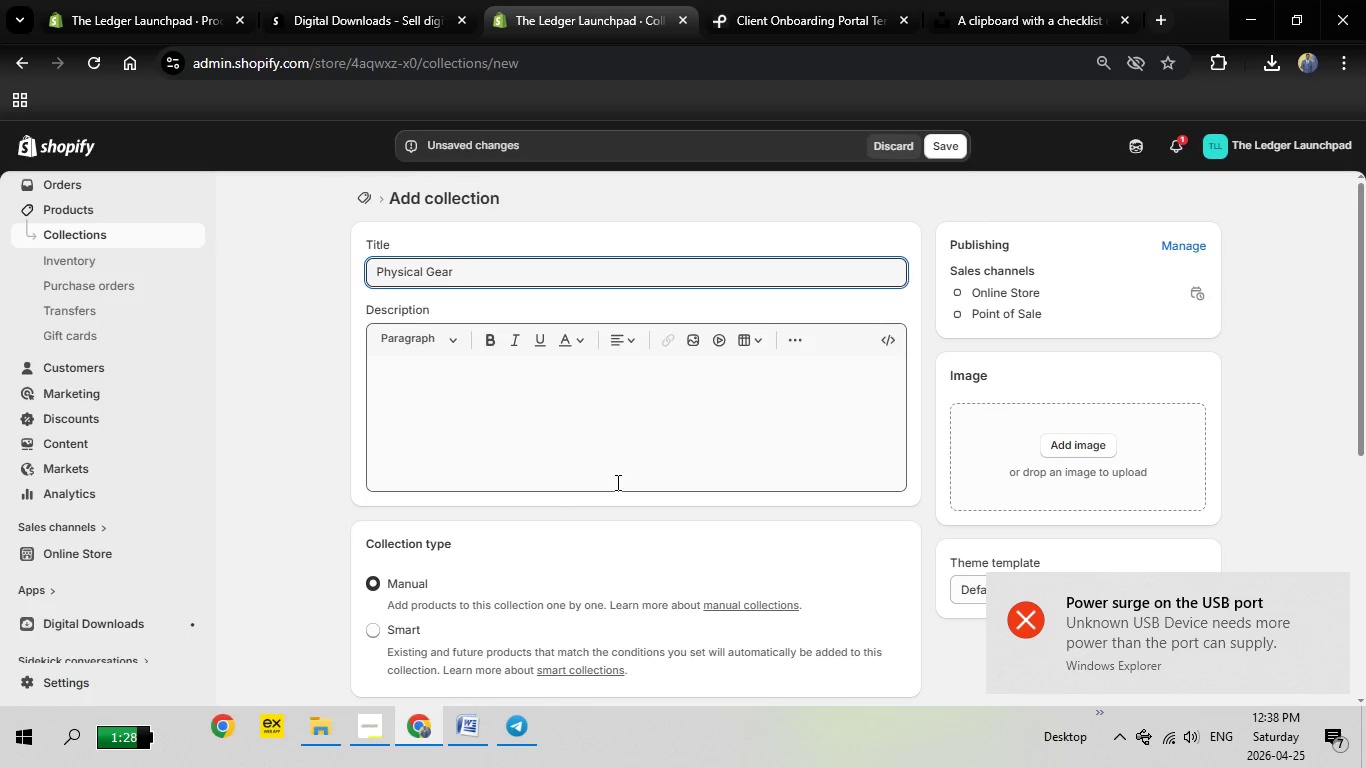 
left_click([376, 381])
 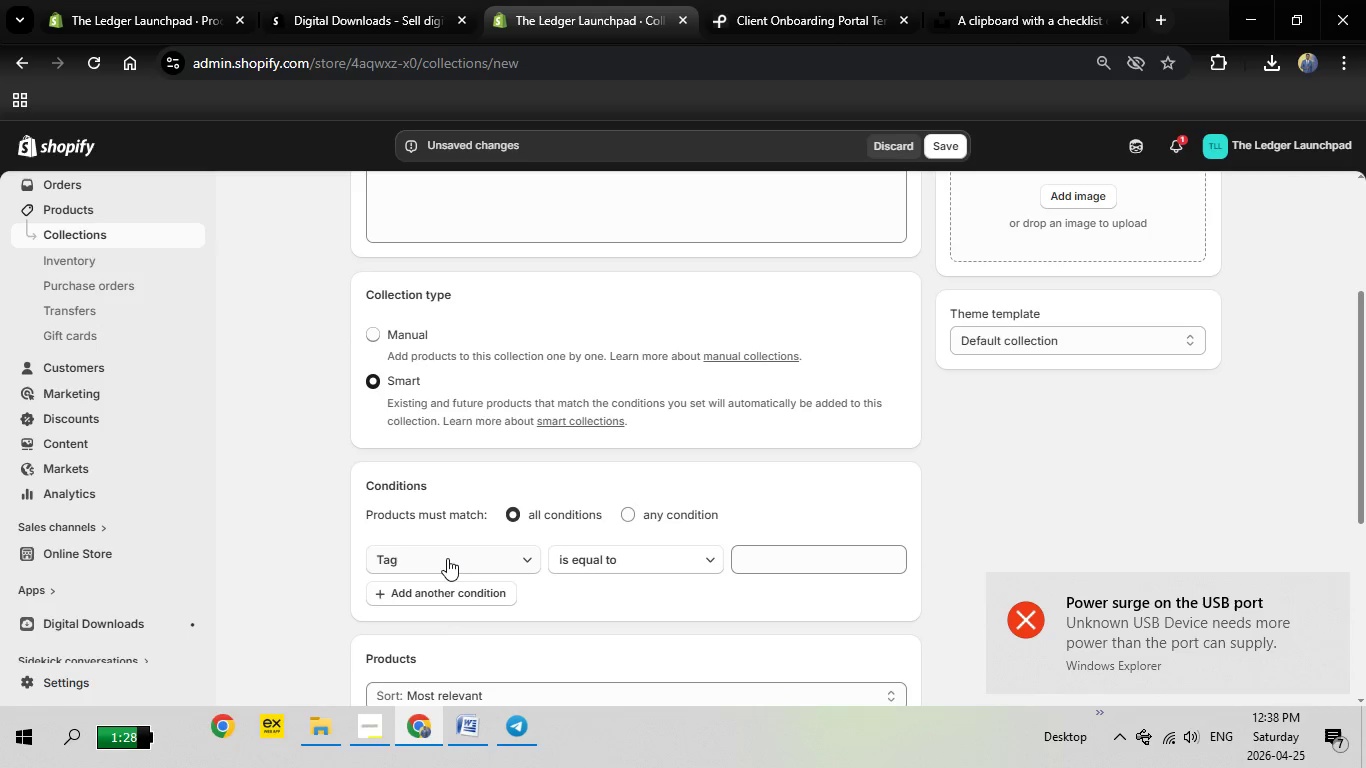 
left_click([447, 559])
 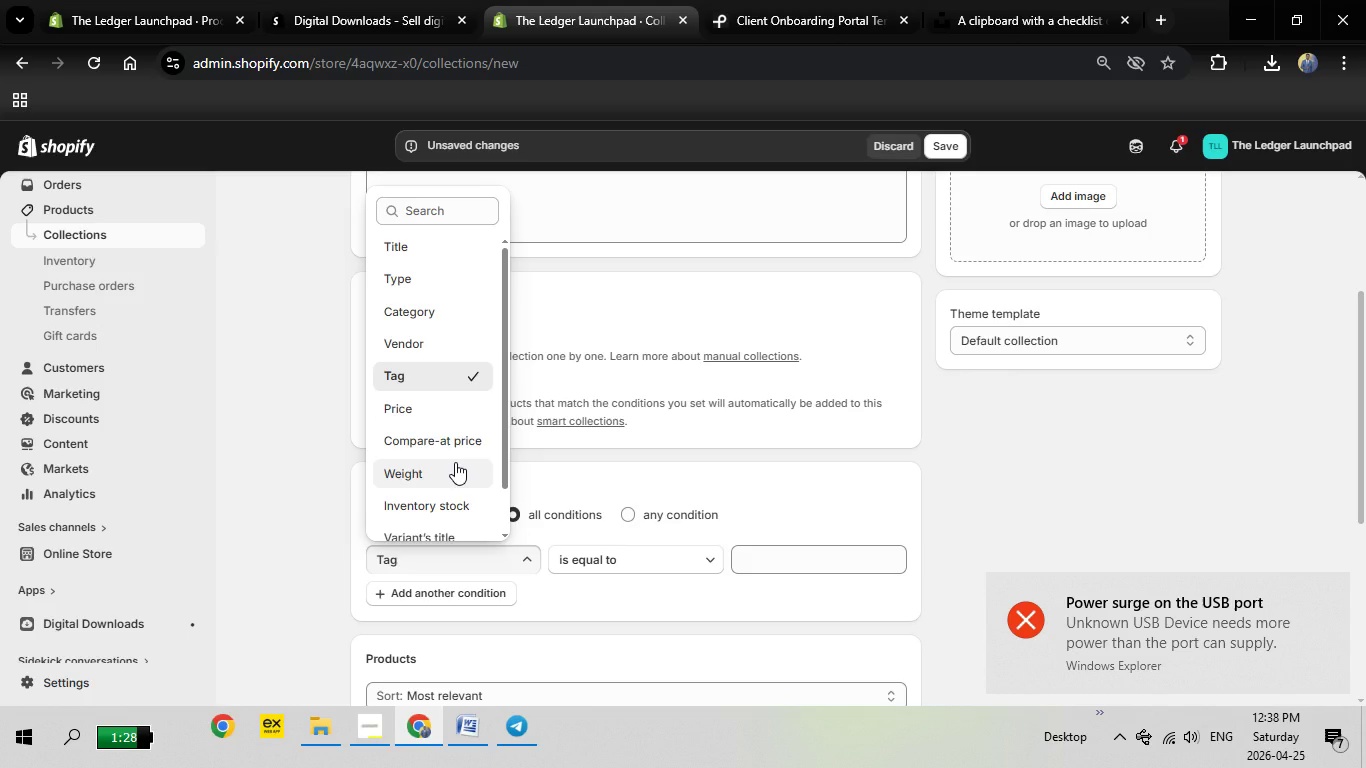 
wait(13.69)
 